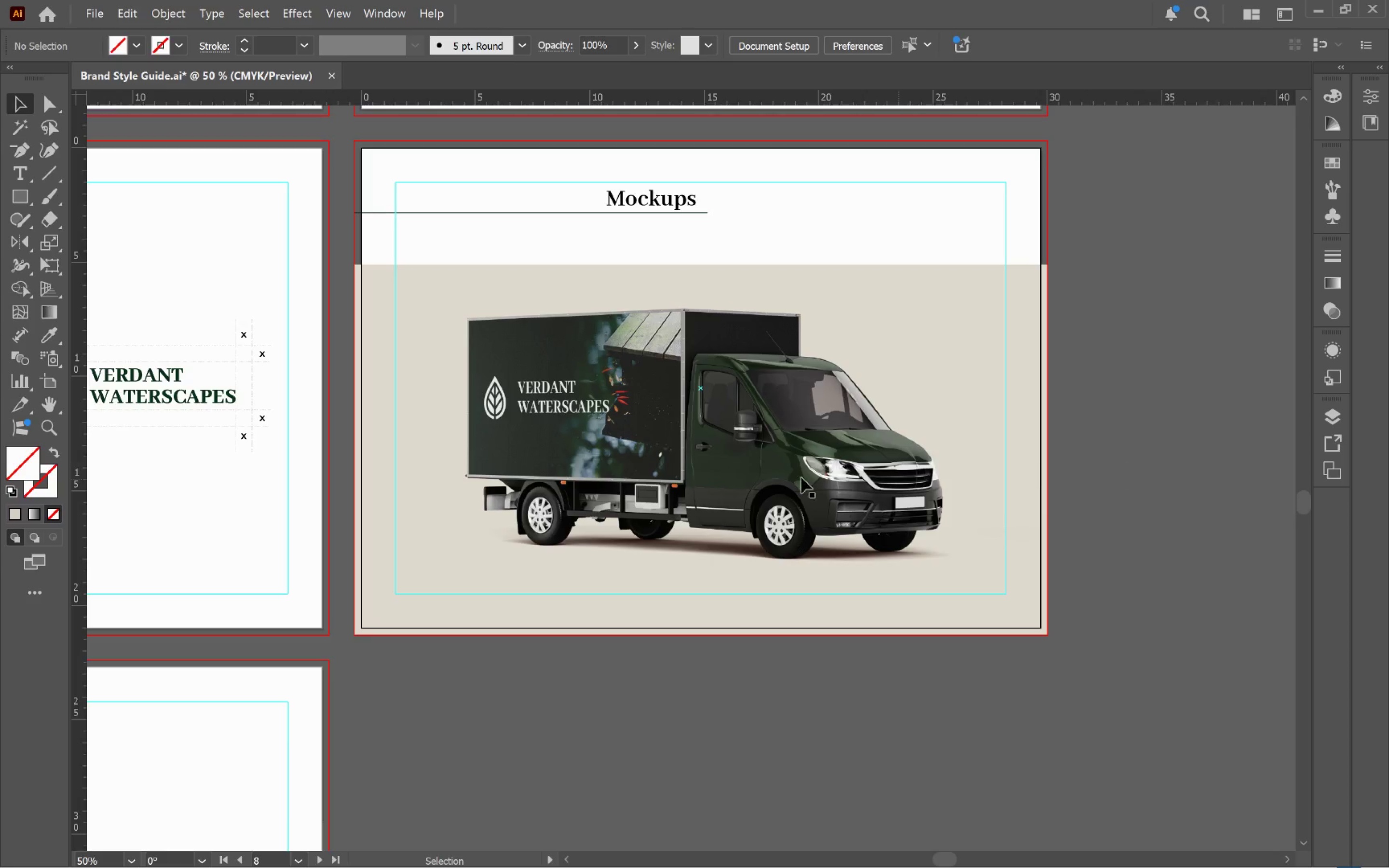 
hold_key(key=Space, duration=1.36)
 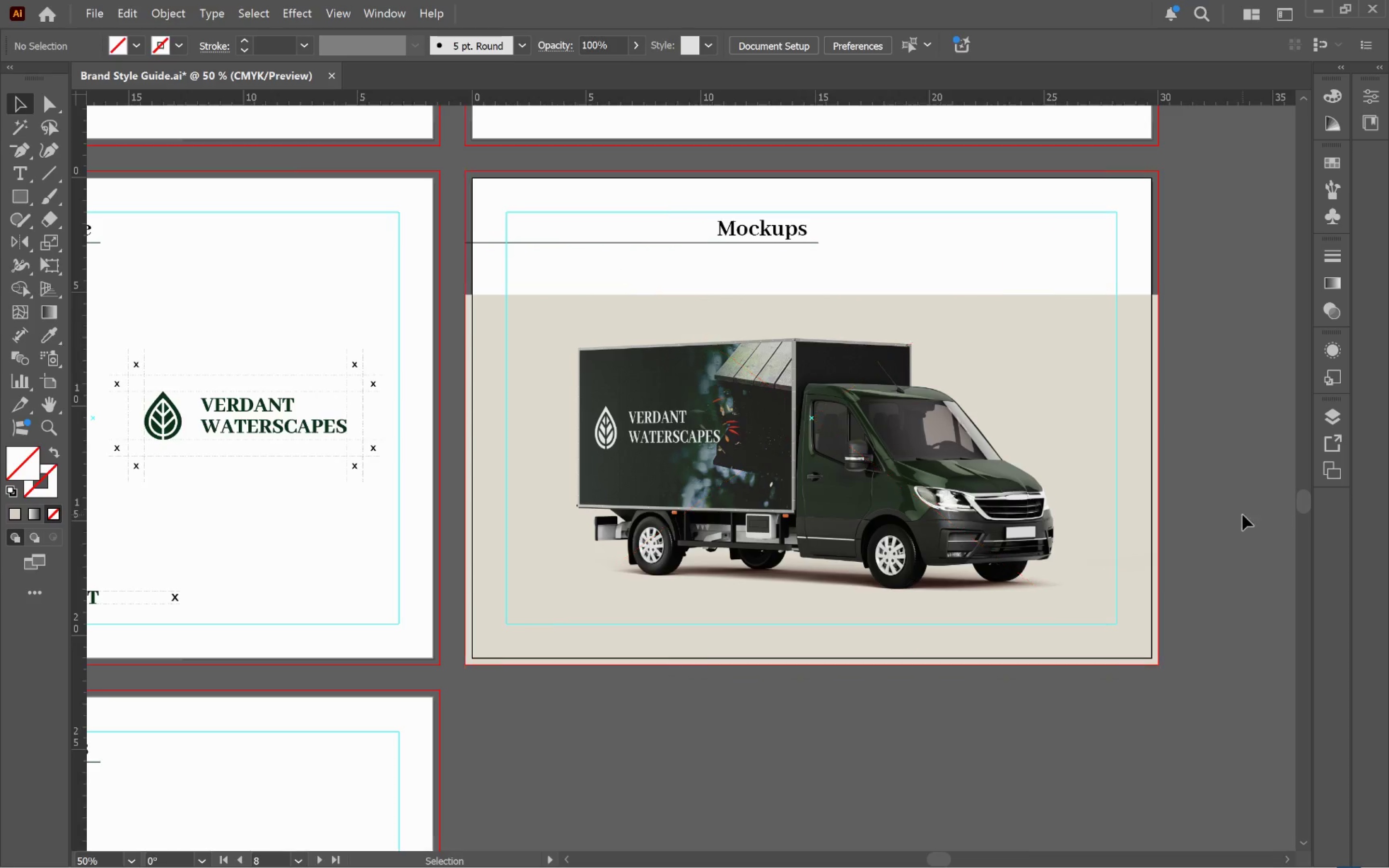 
left_click_drag(start_coordinate=[613, 446], to_coordinate=[723, 476])
 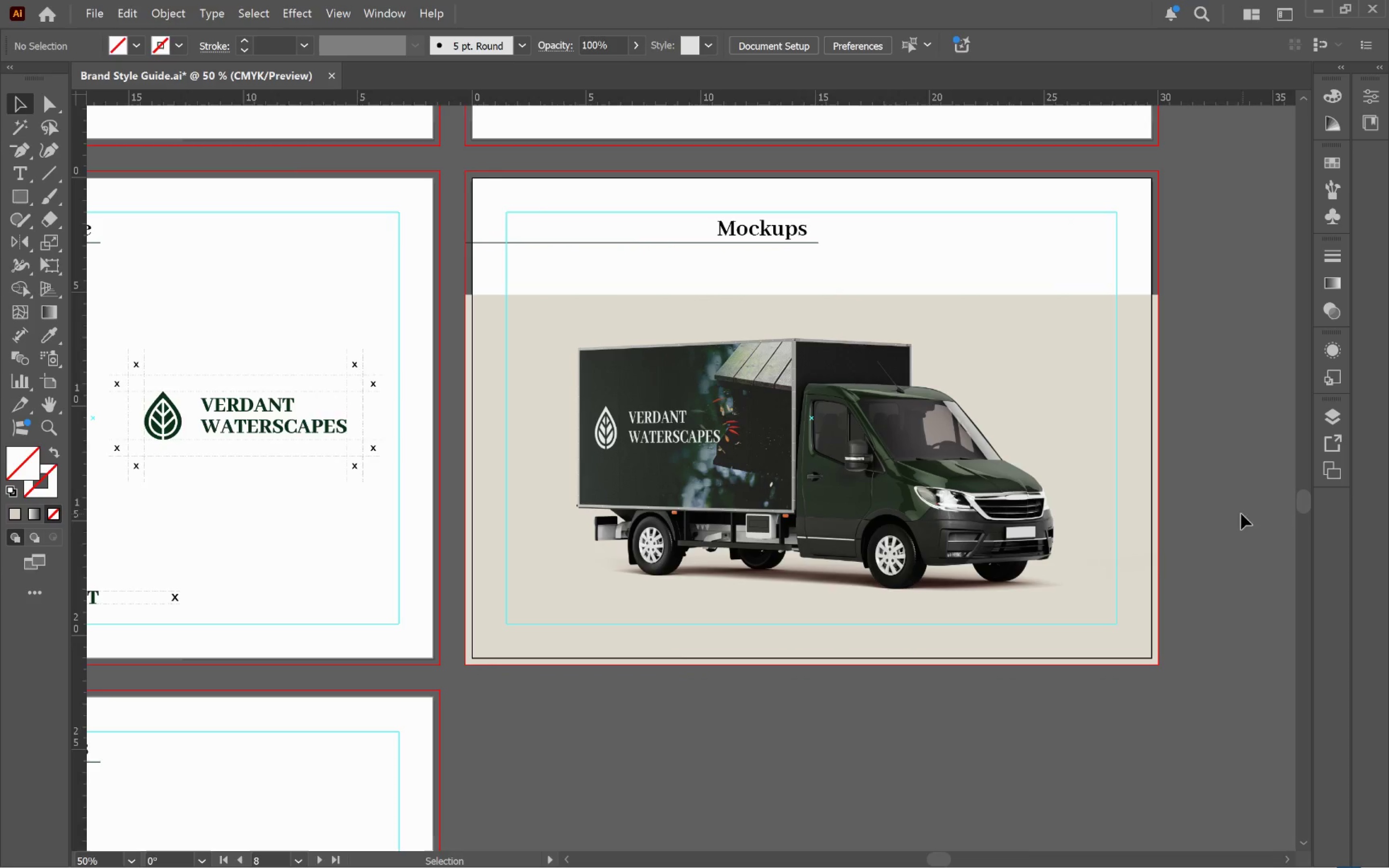 
left_click([1210, 486])
 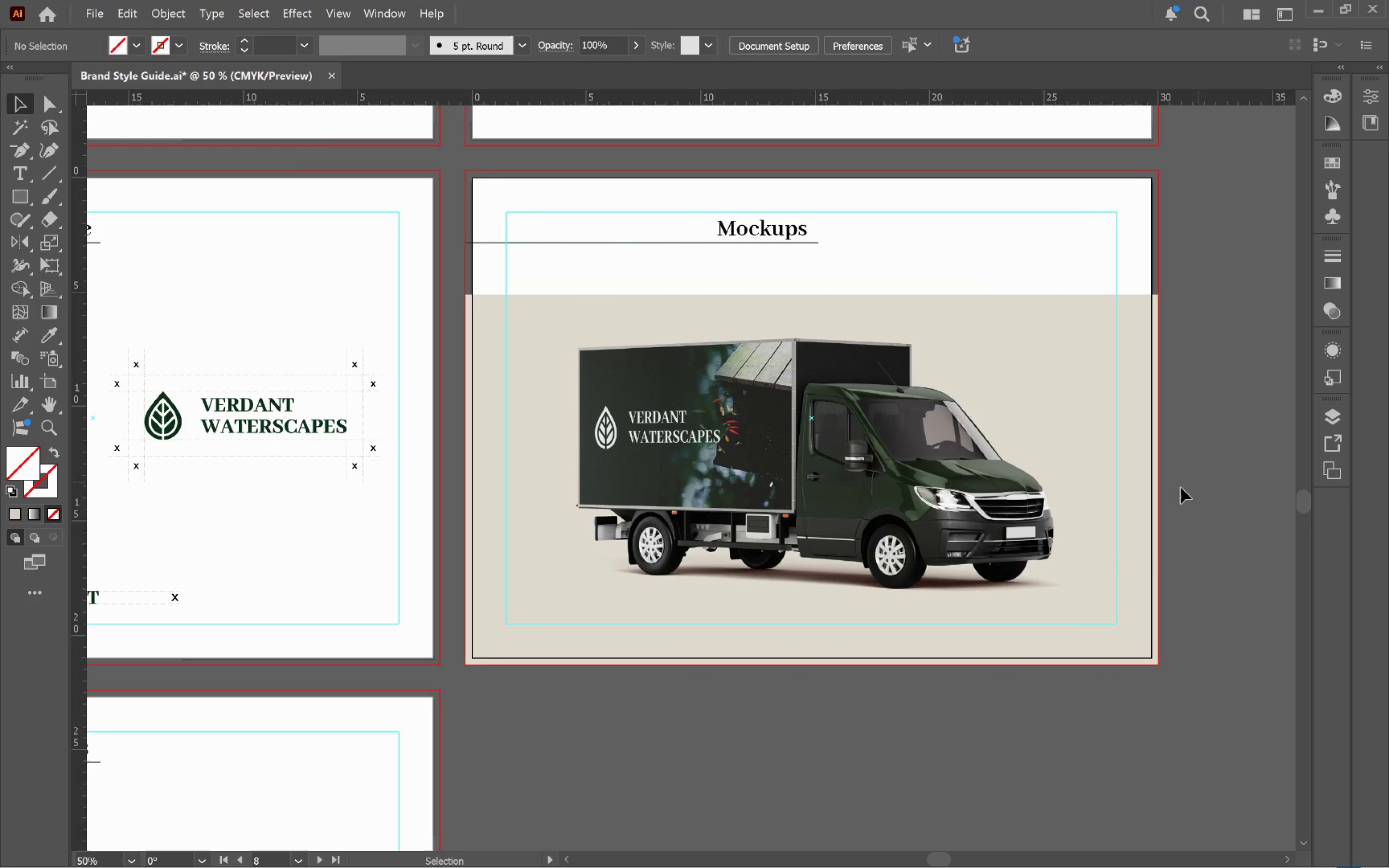 
hold_key(key=AltLeft, duration=0.63)
 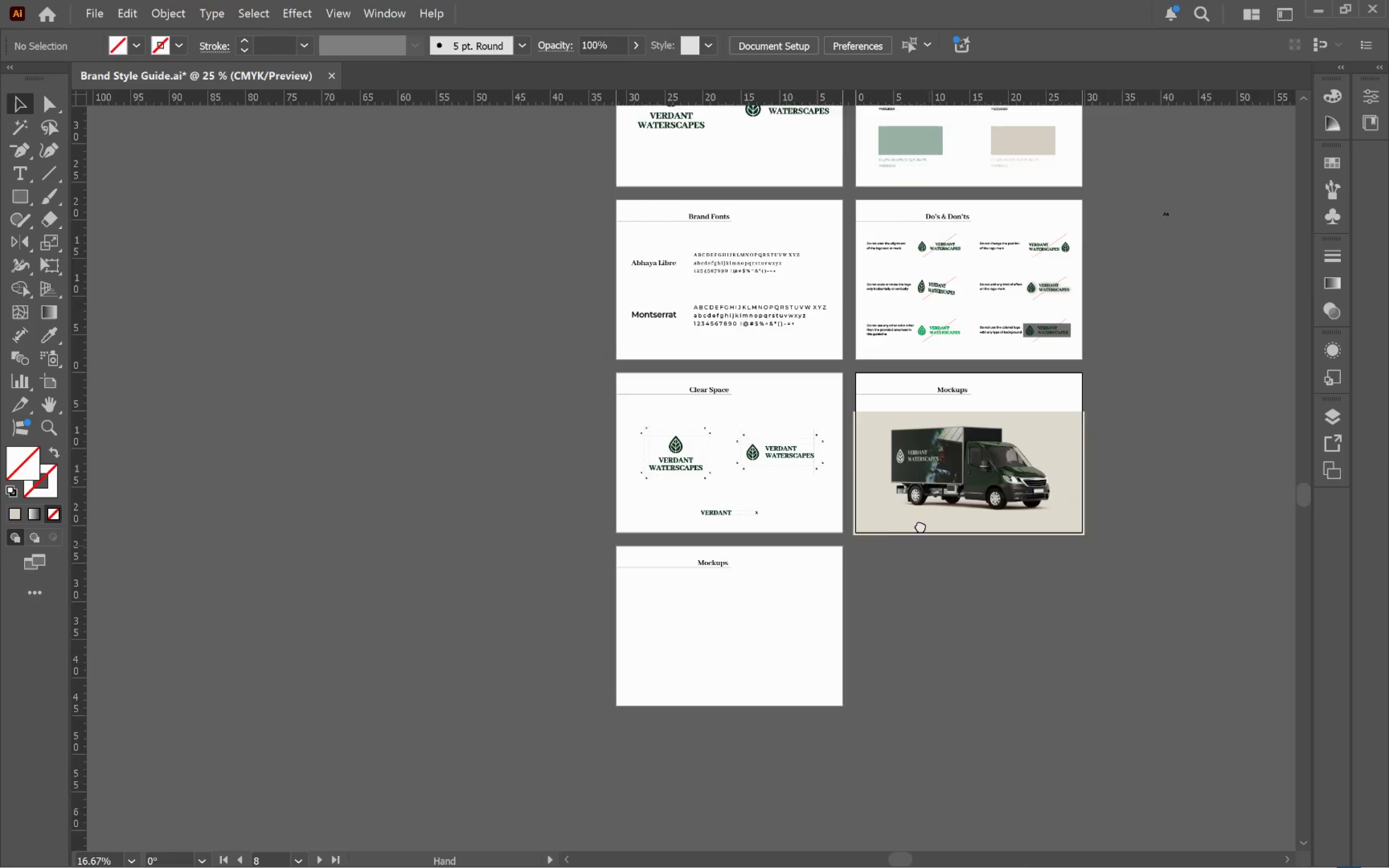 
hold_key(key=Space, duration=0.54)
 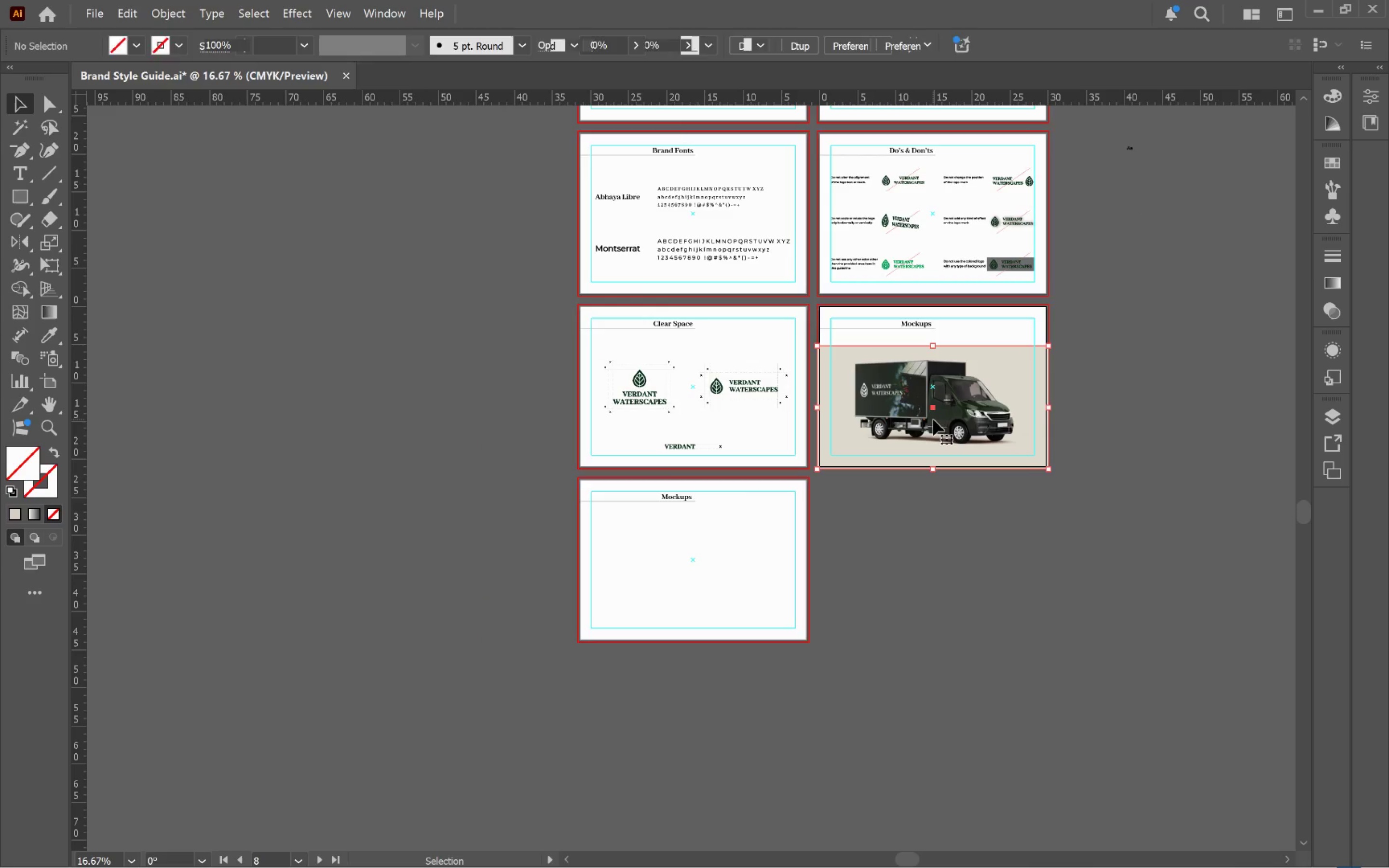 
left_click_drag(start_coordinate=[933, 586], to_coordinate=[892, 479])
 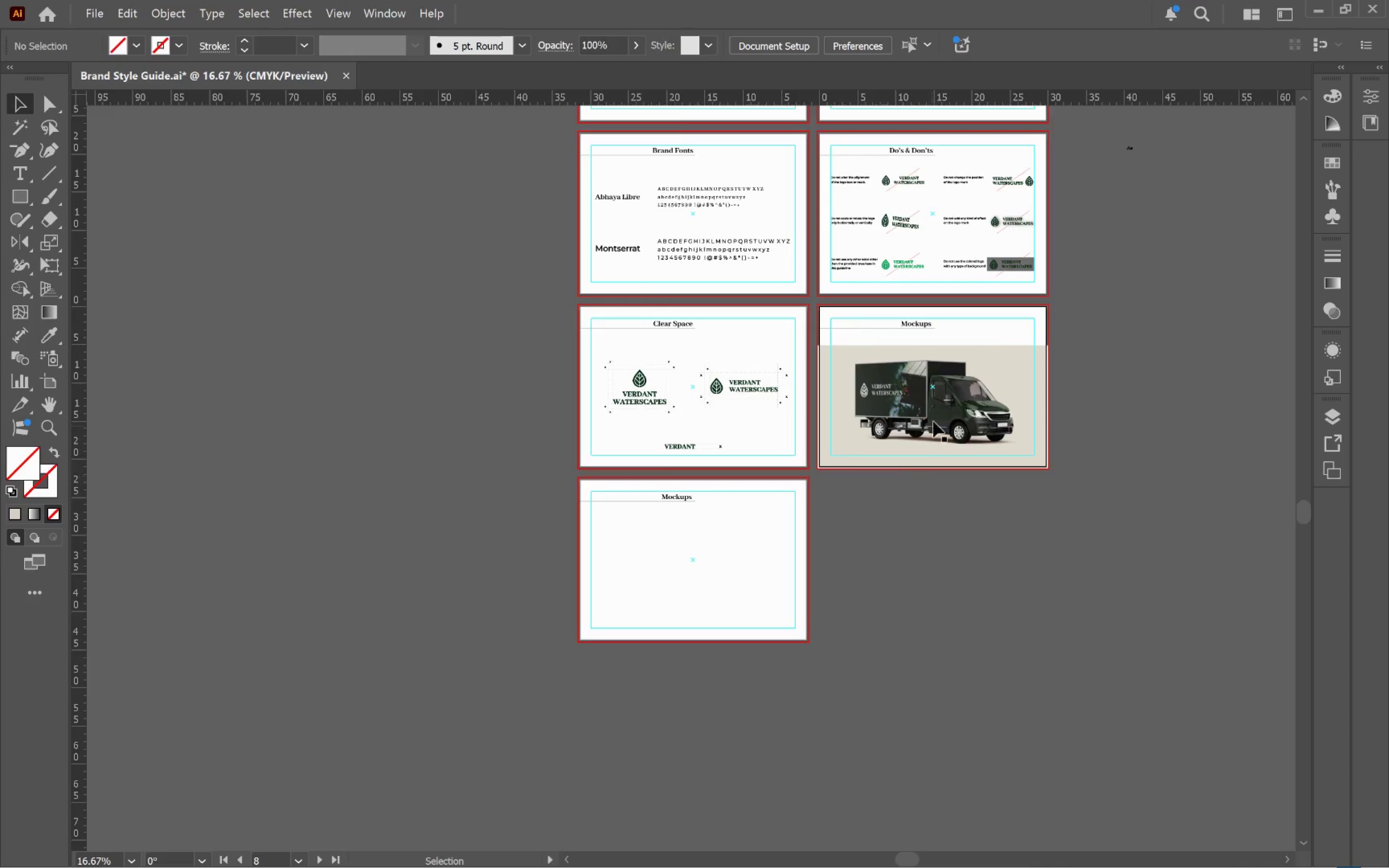 
scroll: coordinate [1054, 529], scroll_direction: down, amount: 3.0
 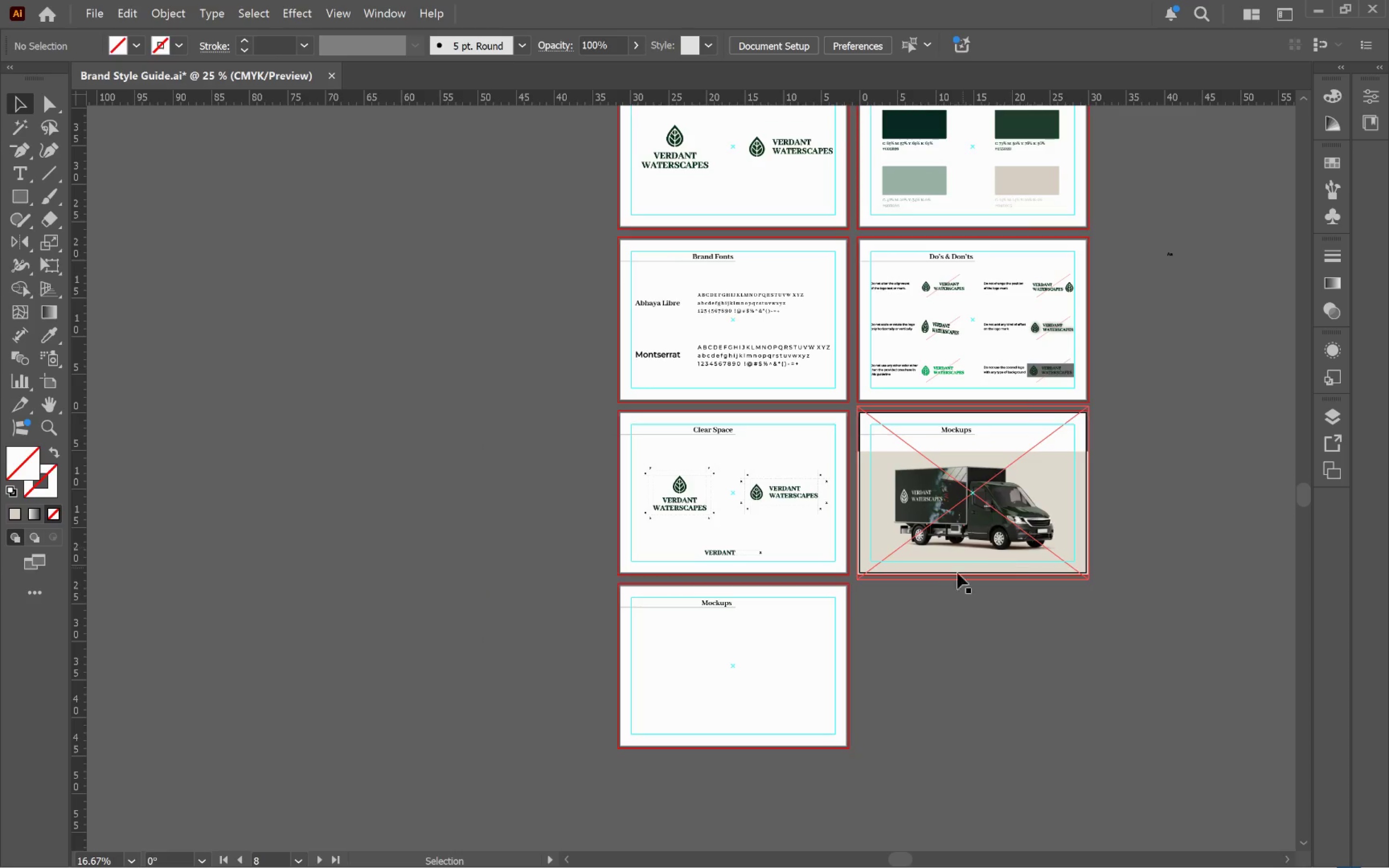 
left_click([933, 420])
 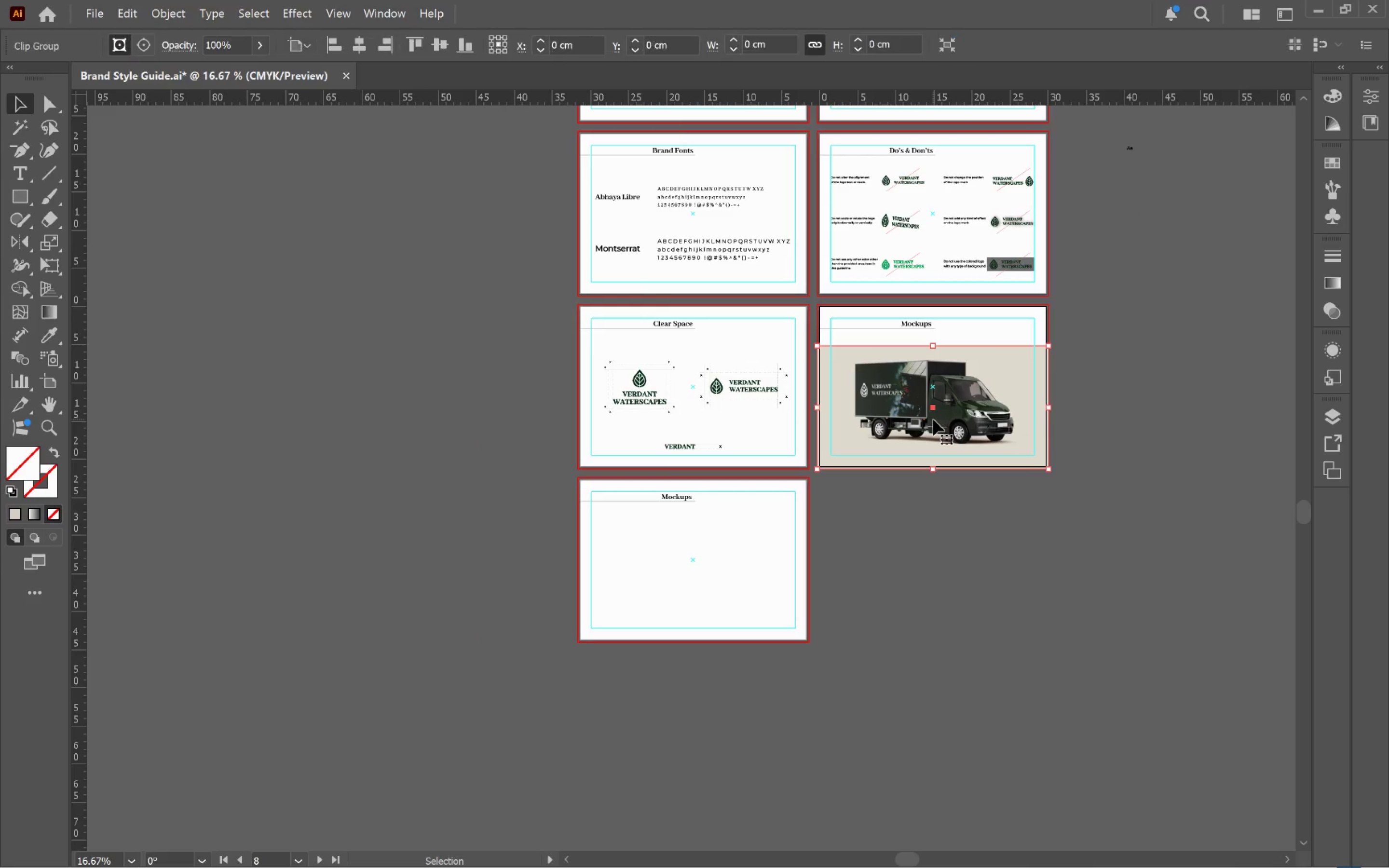 
key(Control+C)
 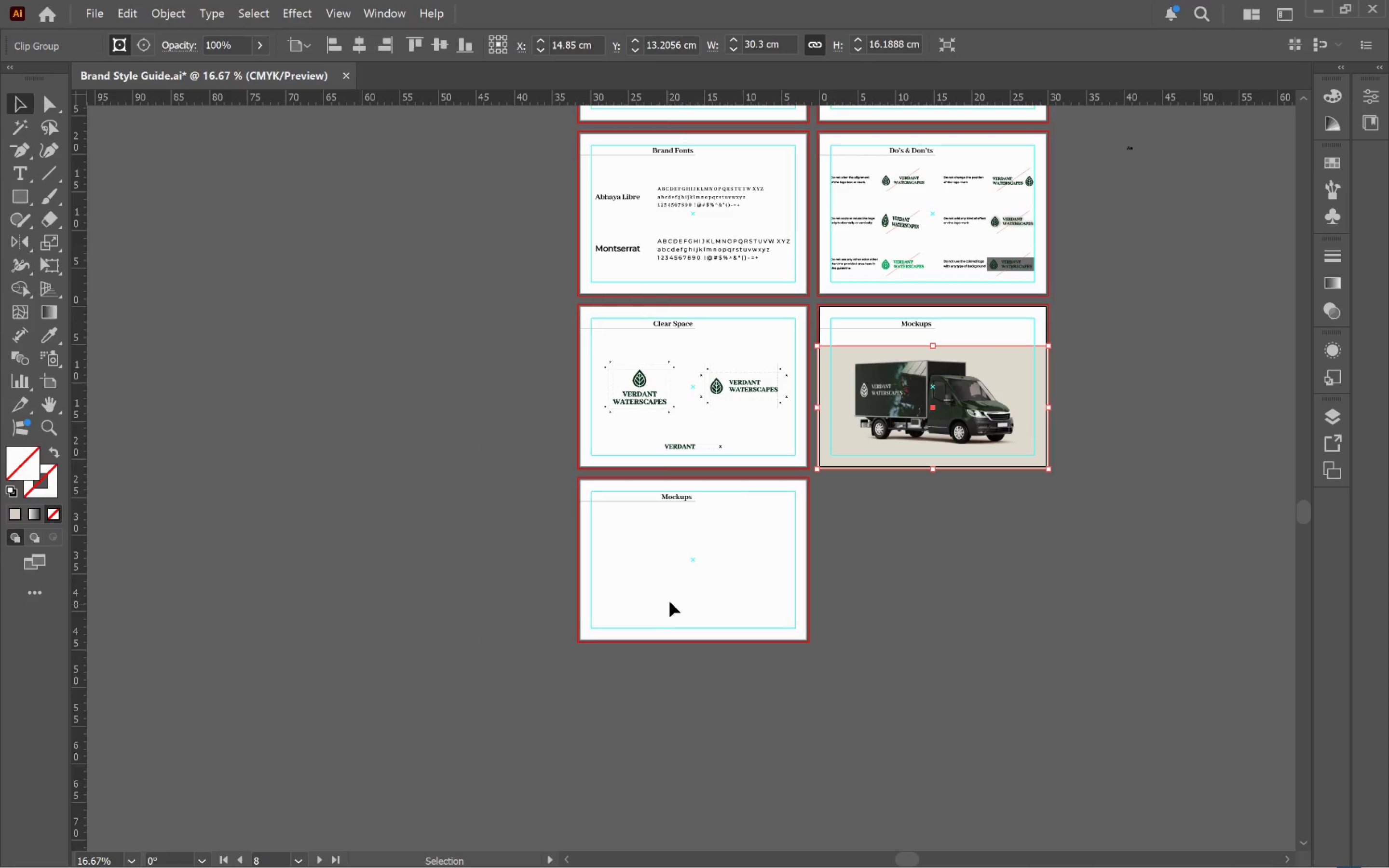 
left_click([674, 595])
 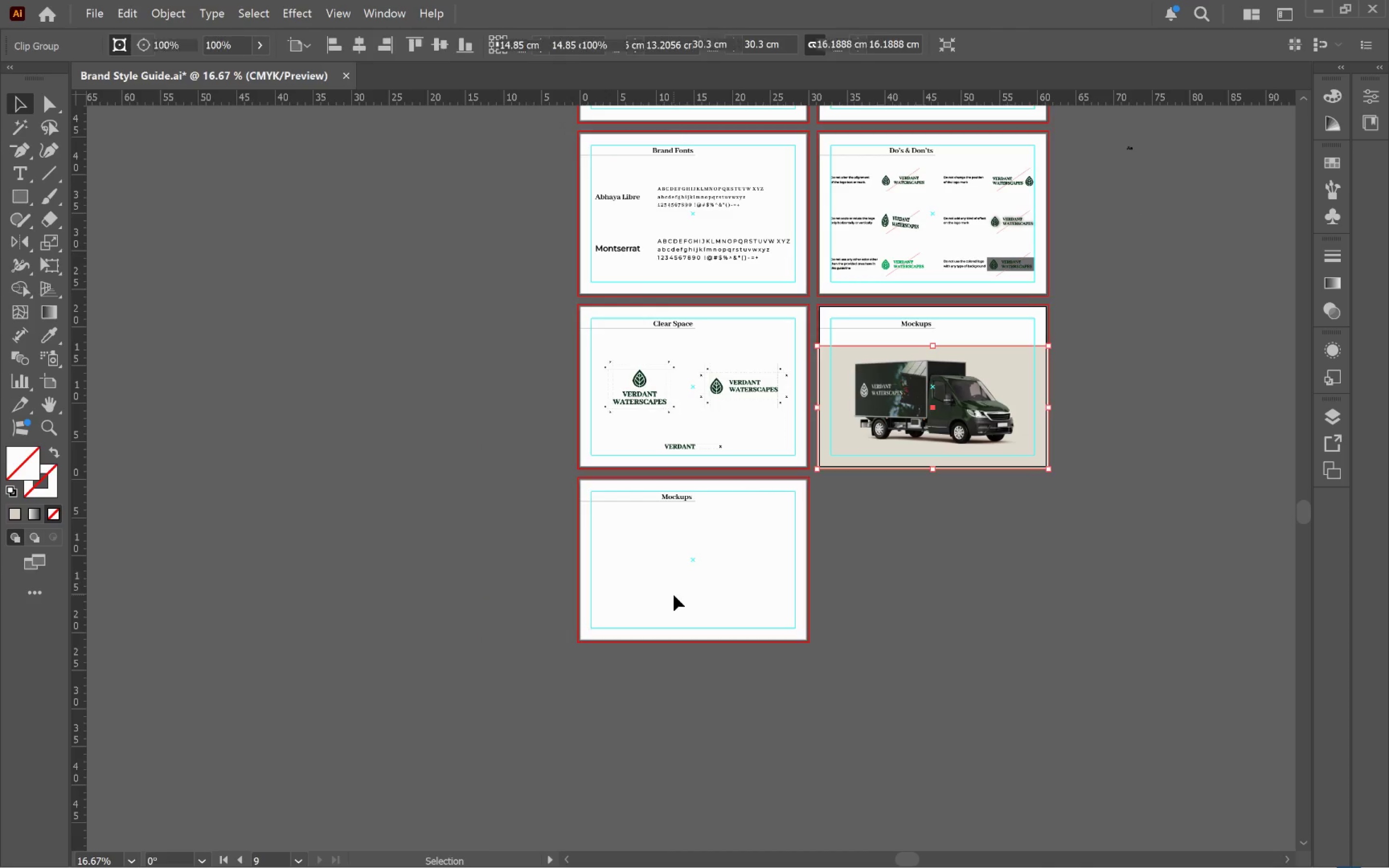 
key(Control+Shift+V)
 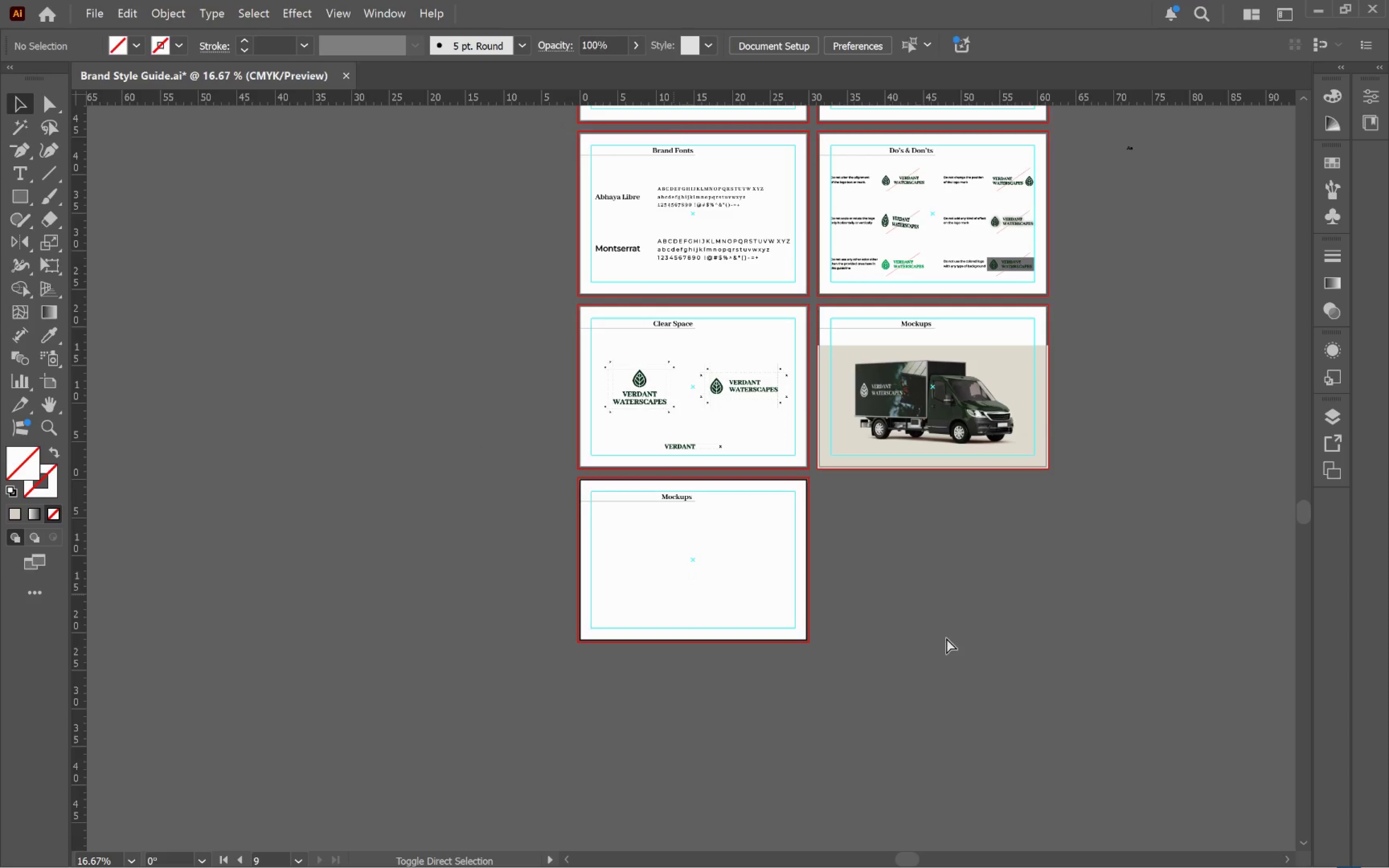 
left_click([947, 637])
 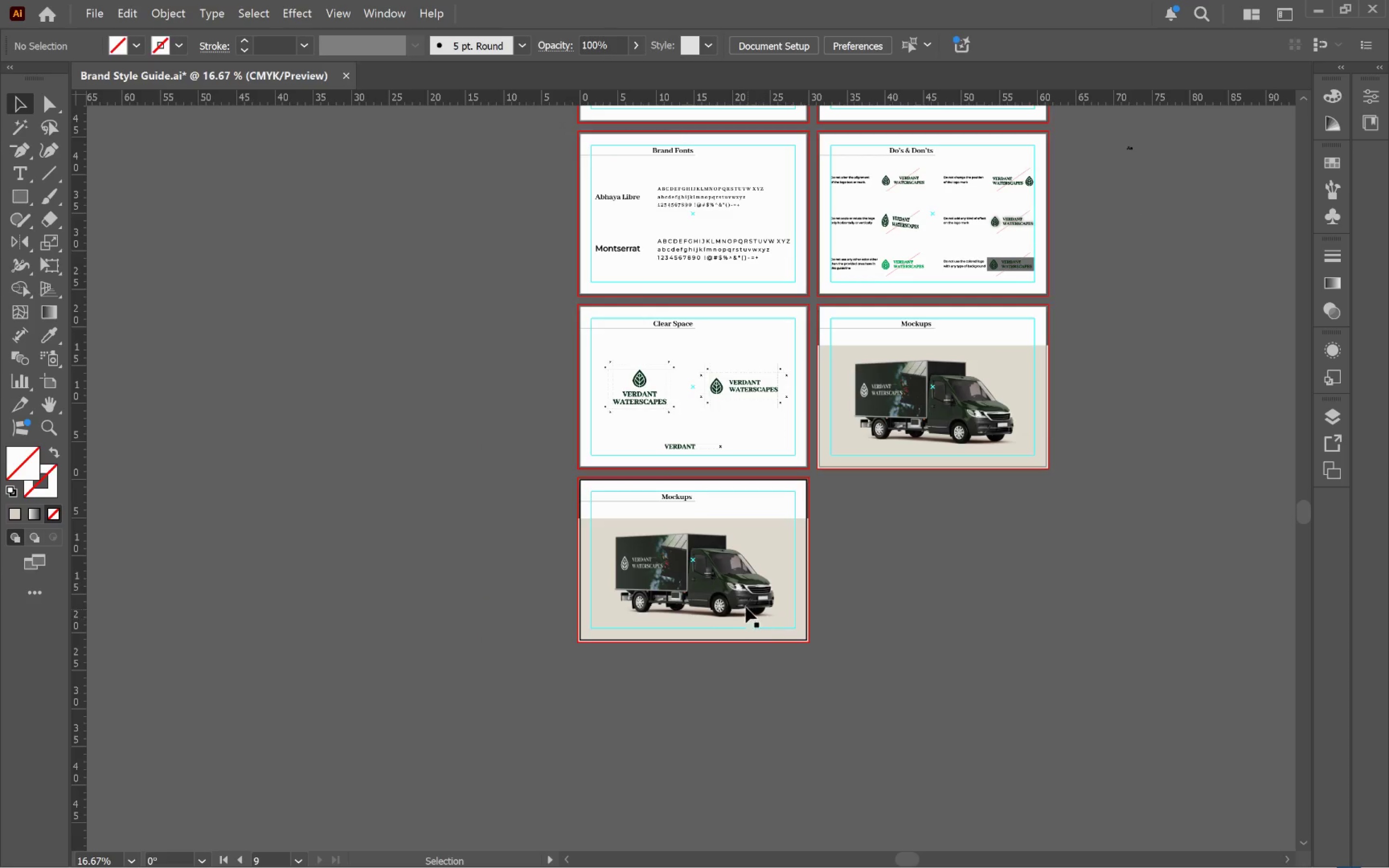 
left_click([731, 592])
 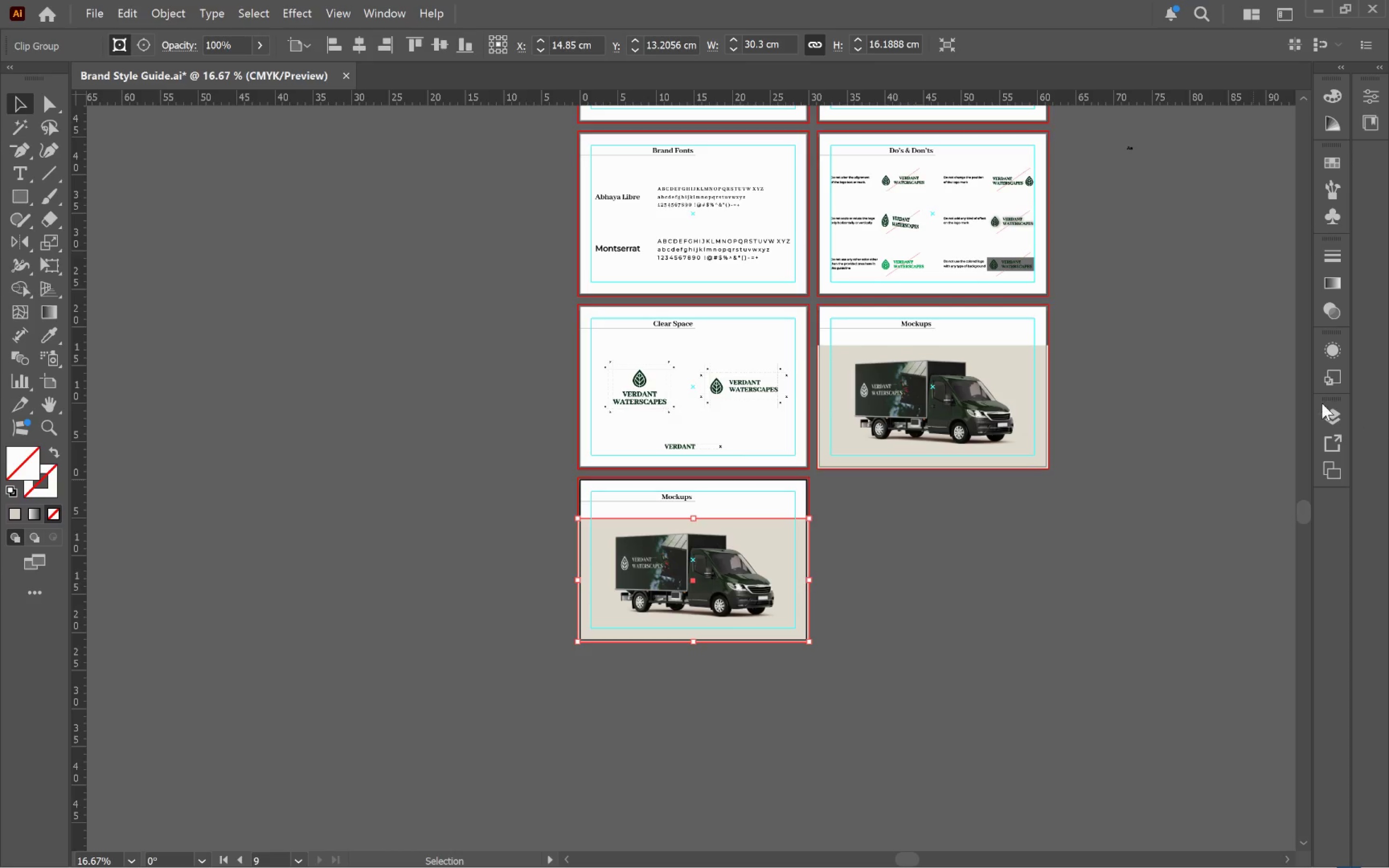 
left_click([368, 13])
 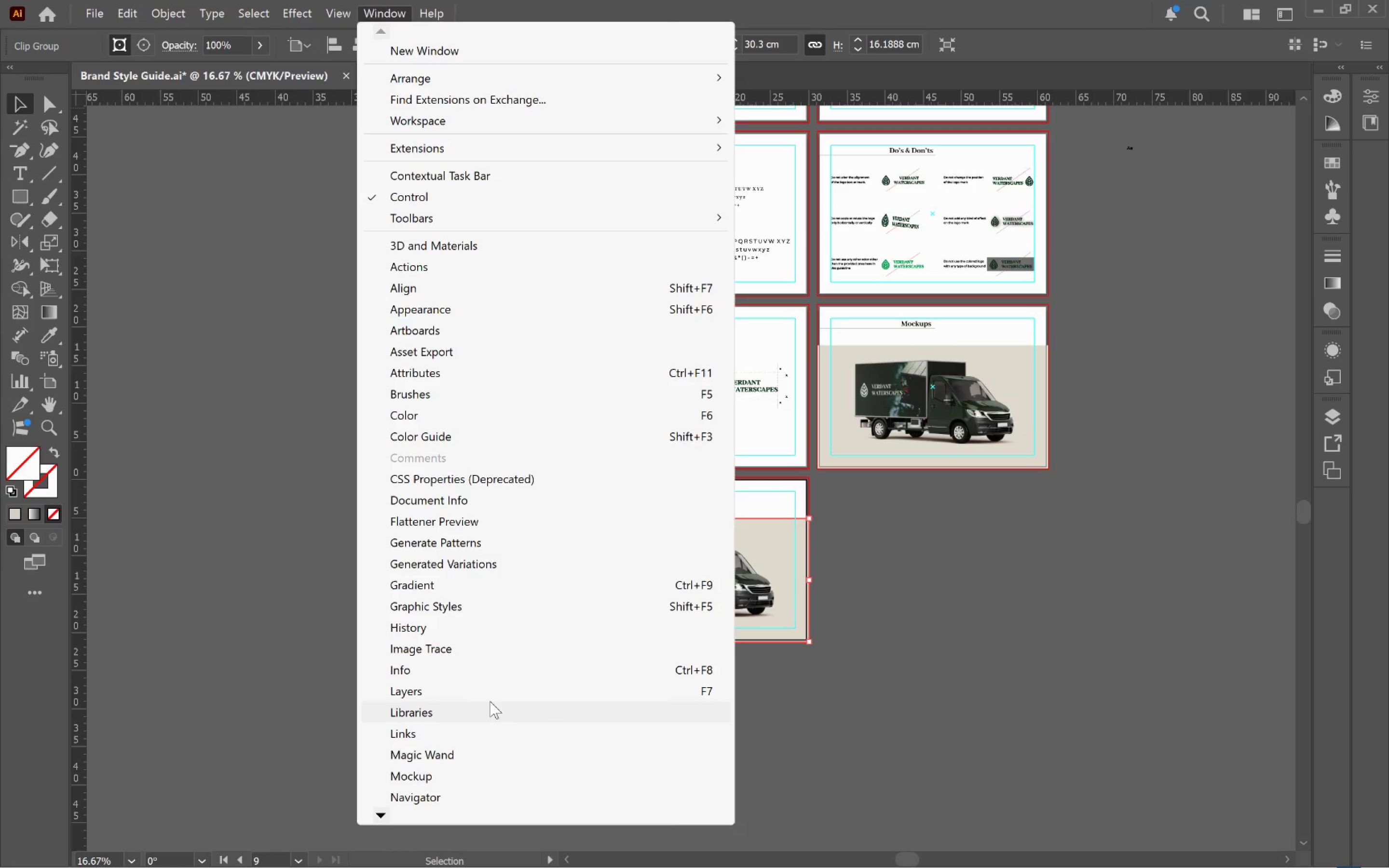 
left_click([500, 728])
 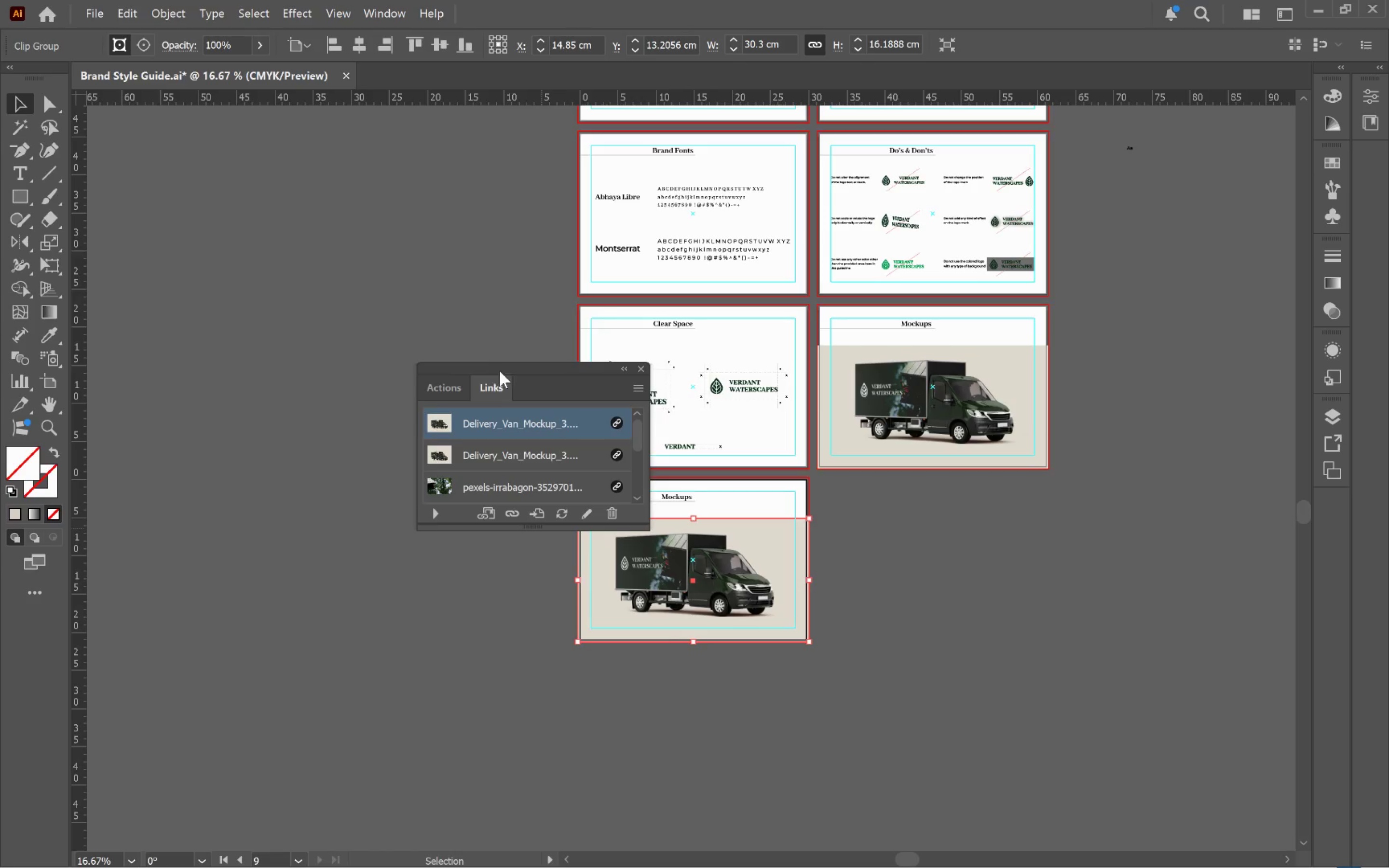 
left_click_drag(start_coordinate=[509, 366], to_coordinate=[1370, 155])
 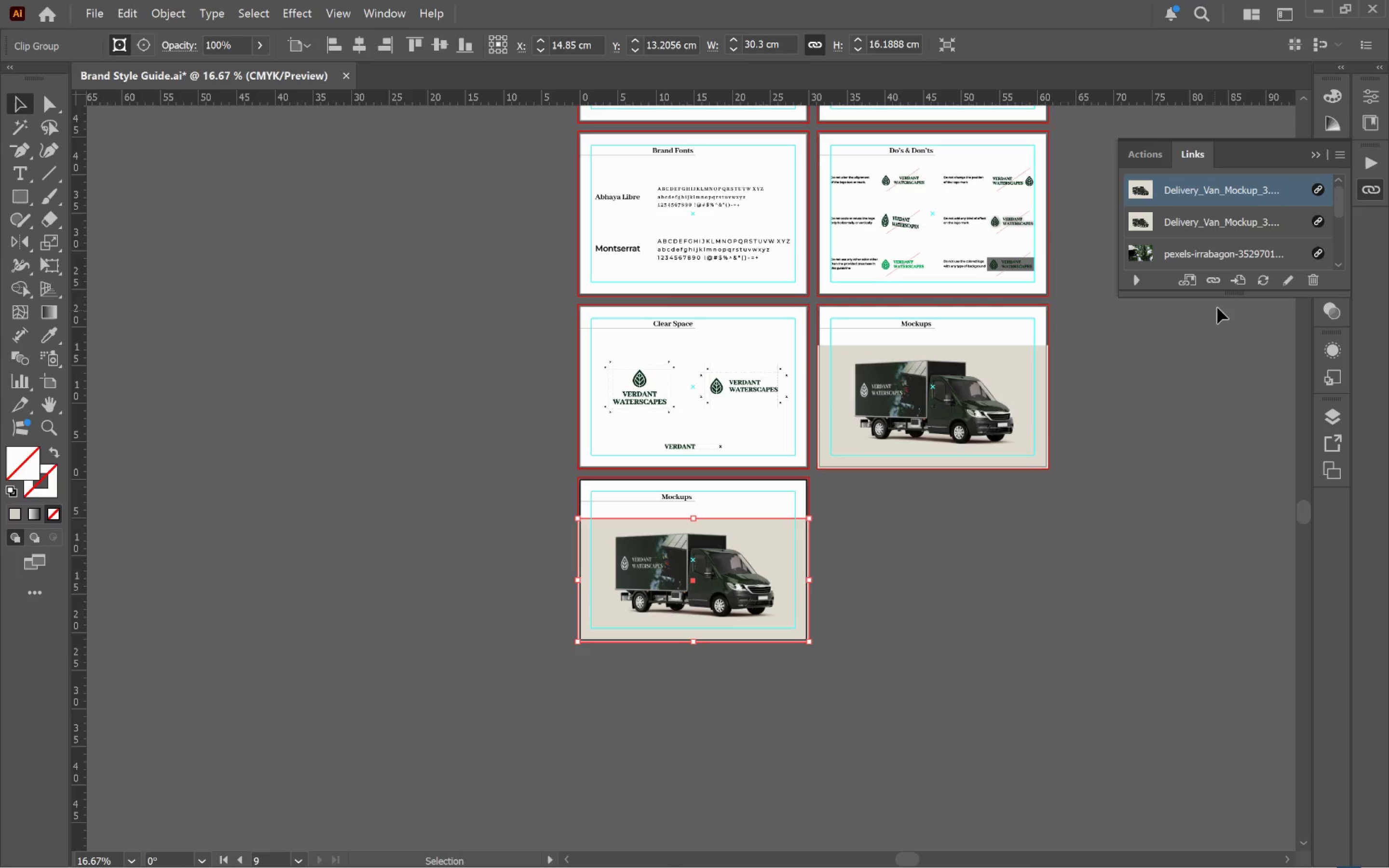 
left_click_drag(start_coordinate=[1234, 293], to_coordinate=[1247, 545])
 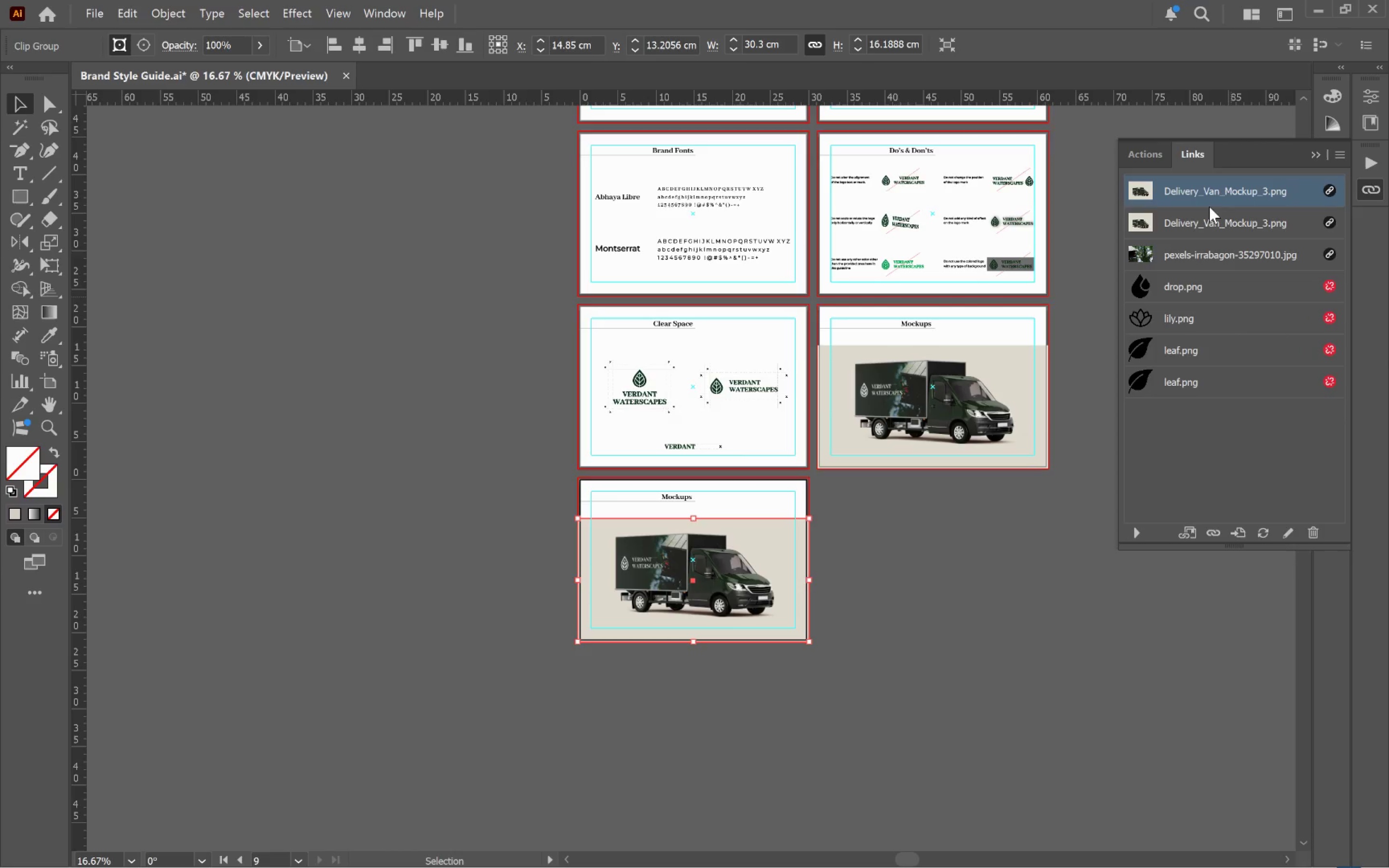 
right_click([1209, 189])
 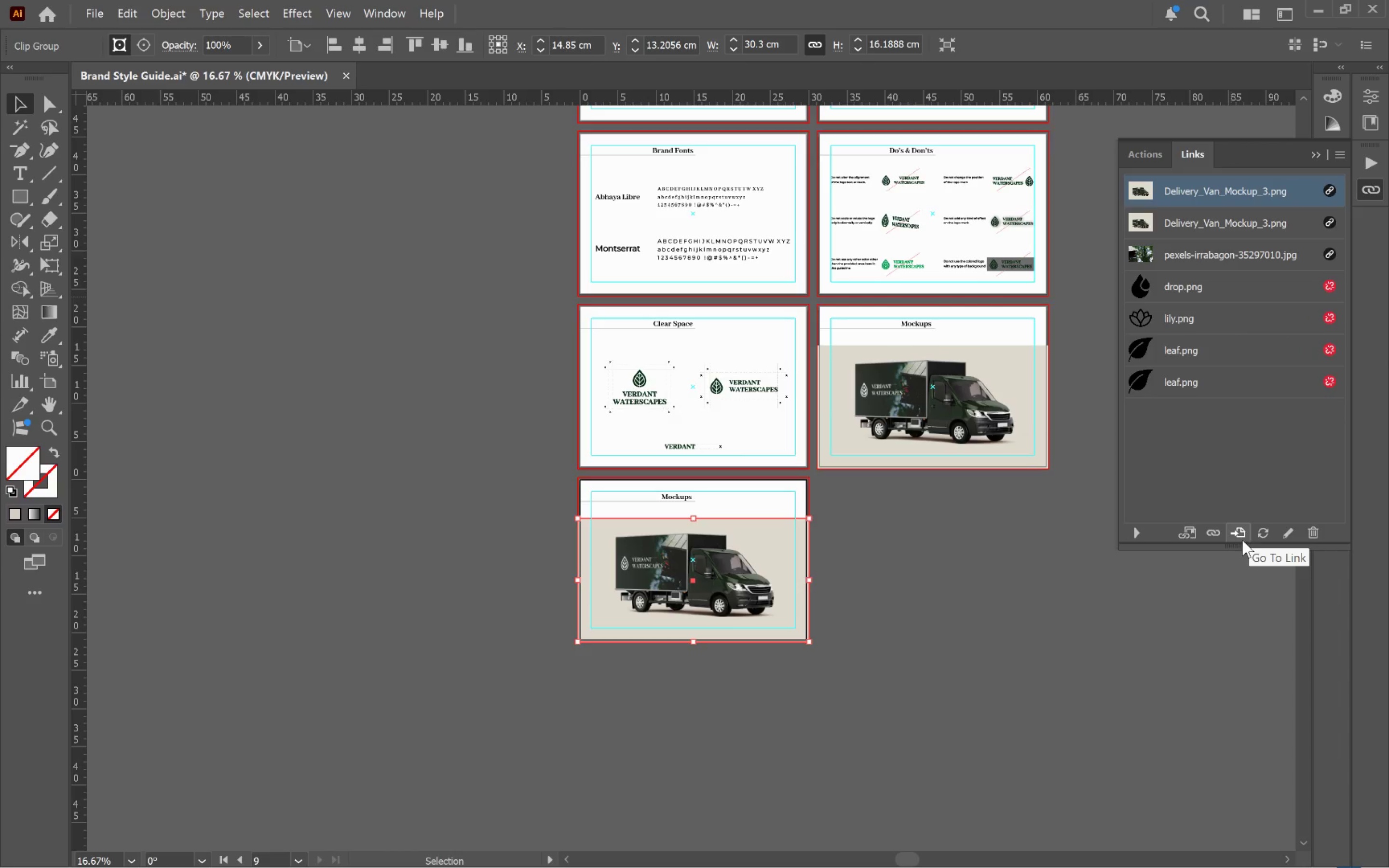 
left_click([1216, 538])
 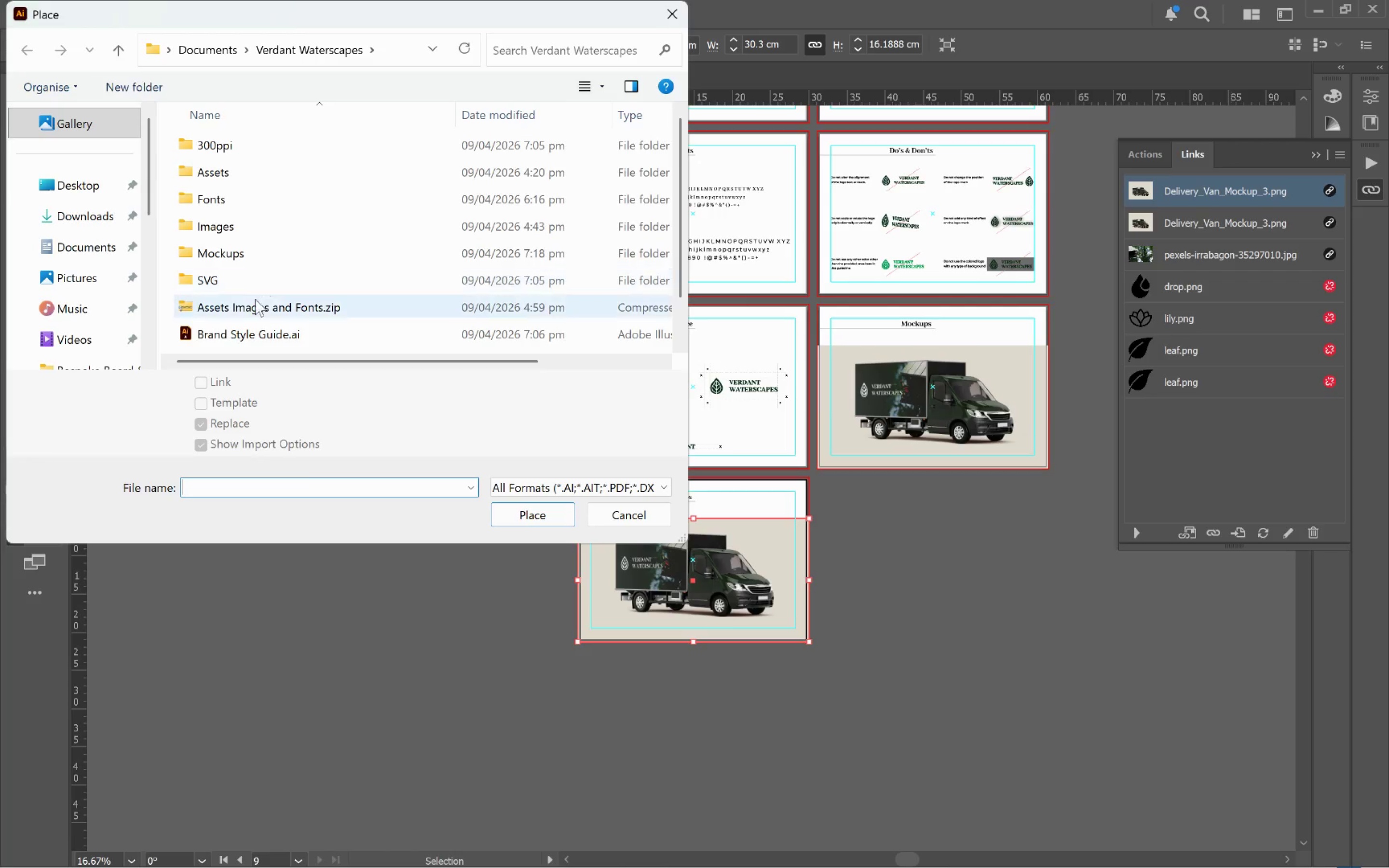 
double_click([230, 255])
 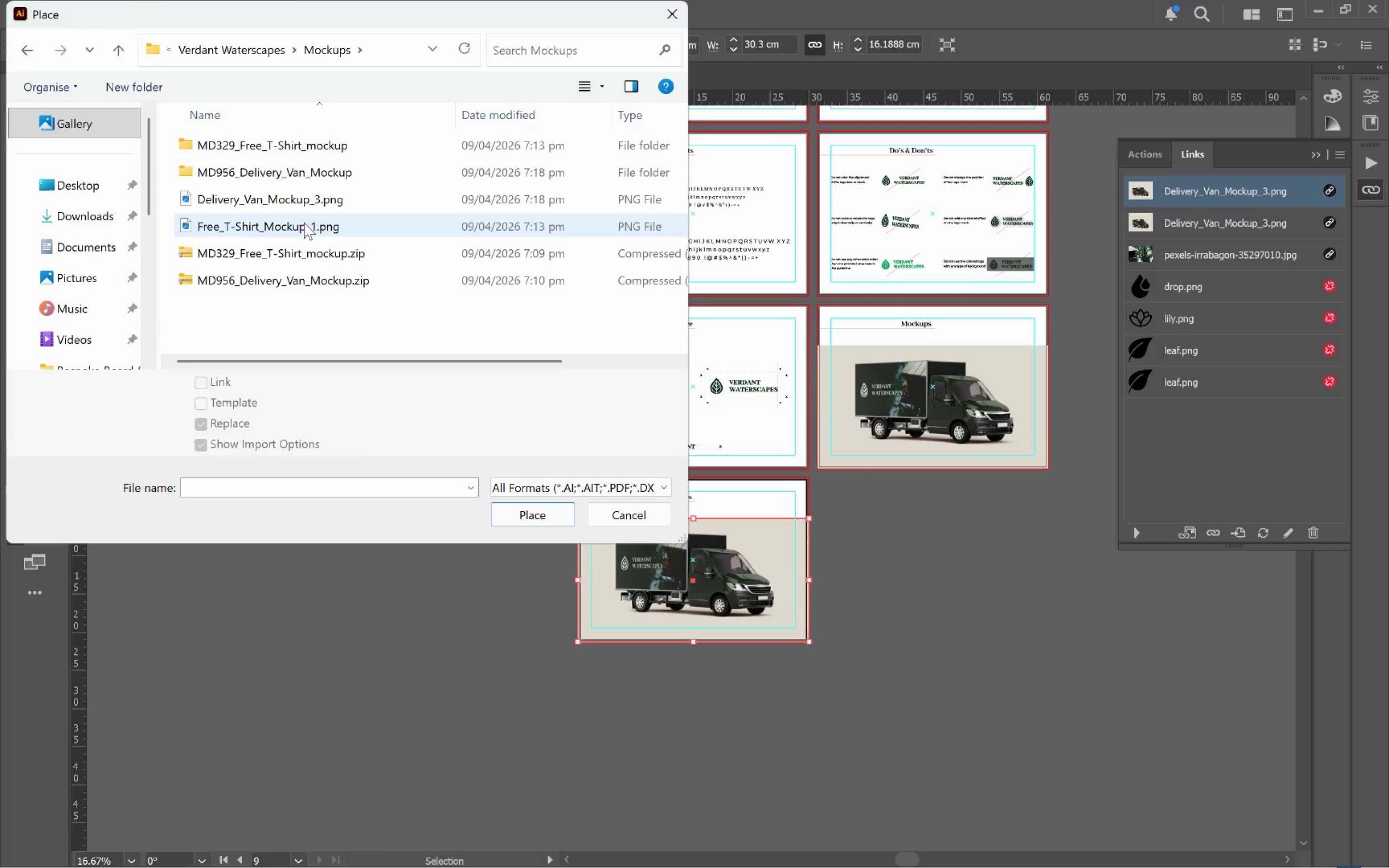 
double_click([303, 225])
 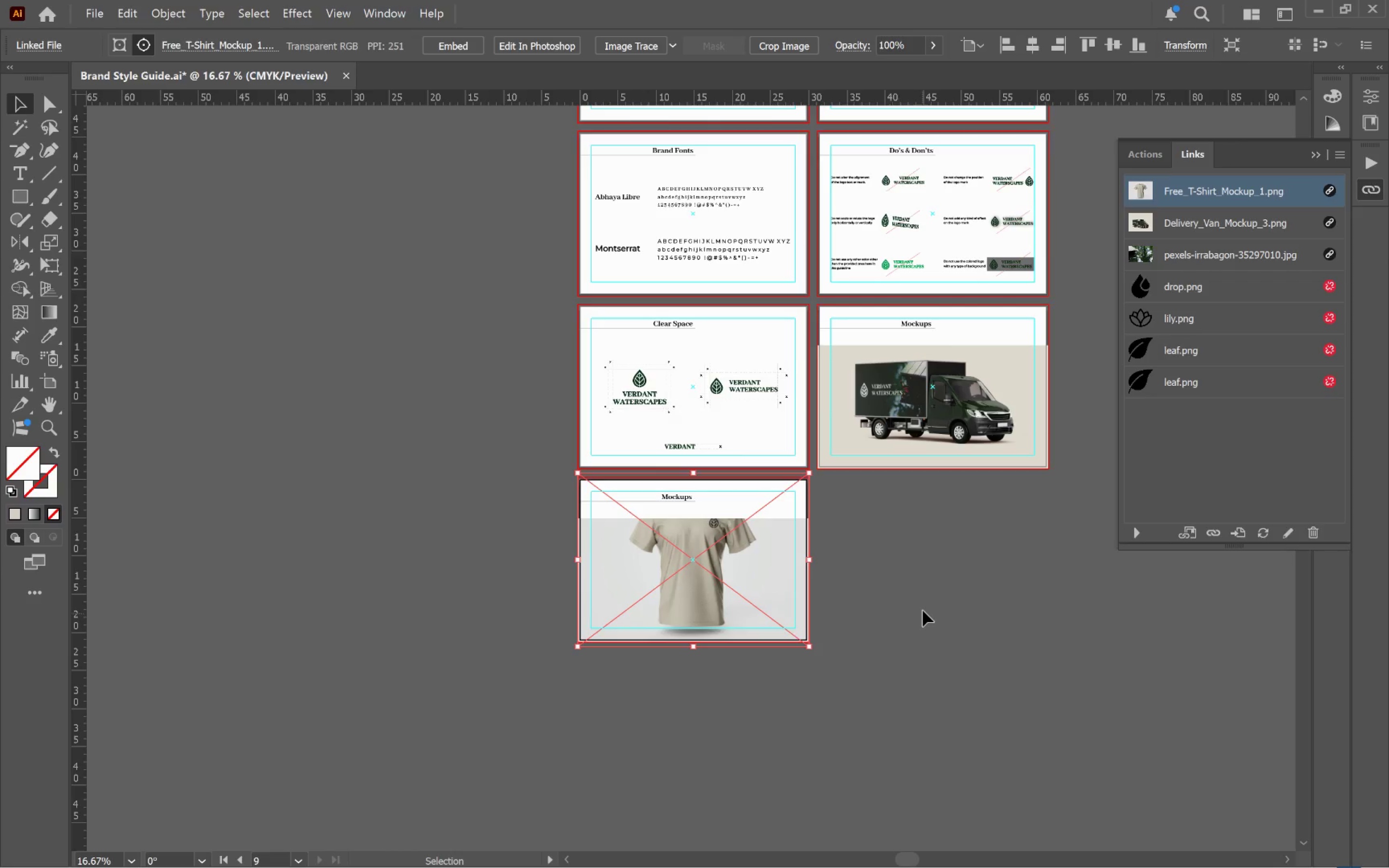 
hold_key(key=AltLeft, duration=0.63)
 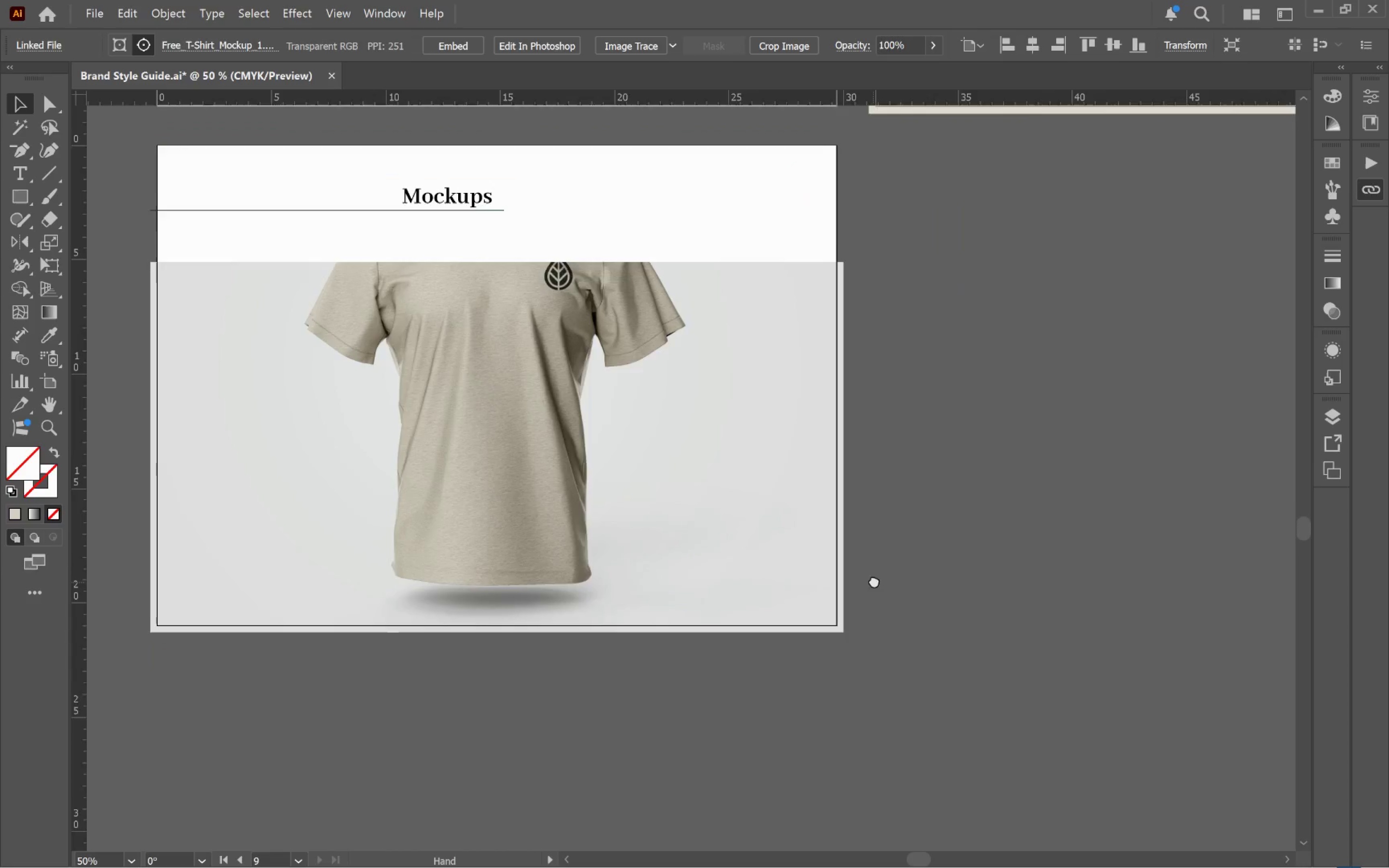 
hold_key(key=Space, duration=1.02)
 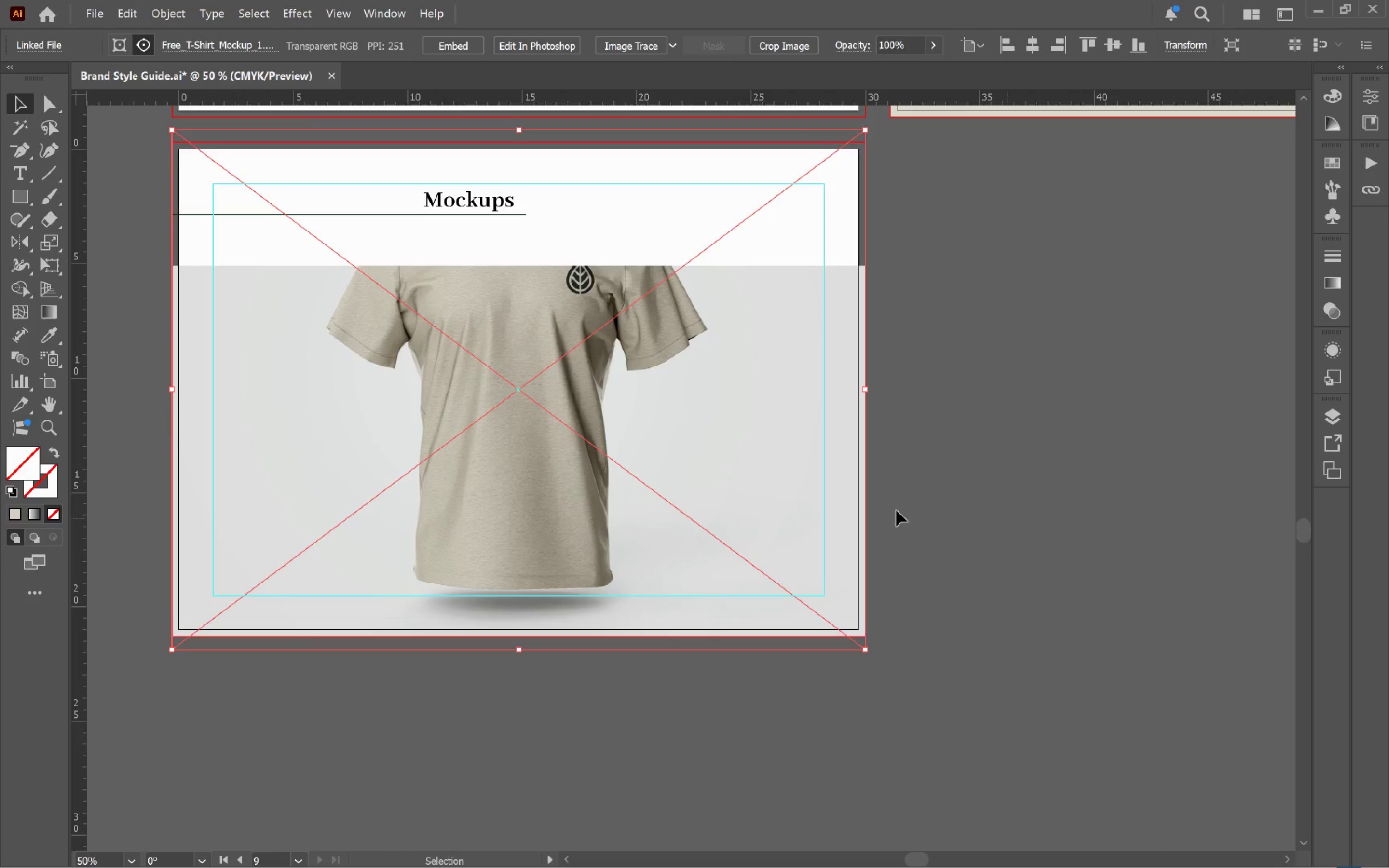 
scroll: coordinate [798, 632], scroll_direction: up, amount: 3.0
 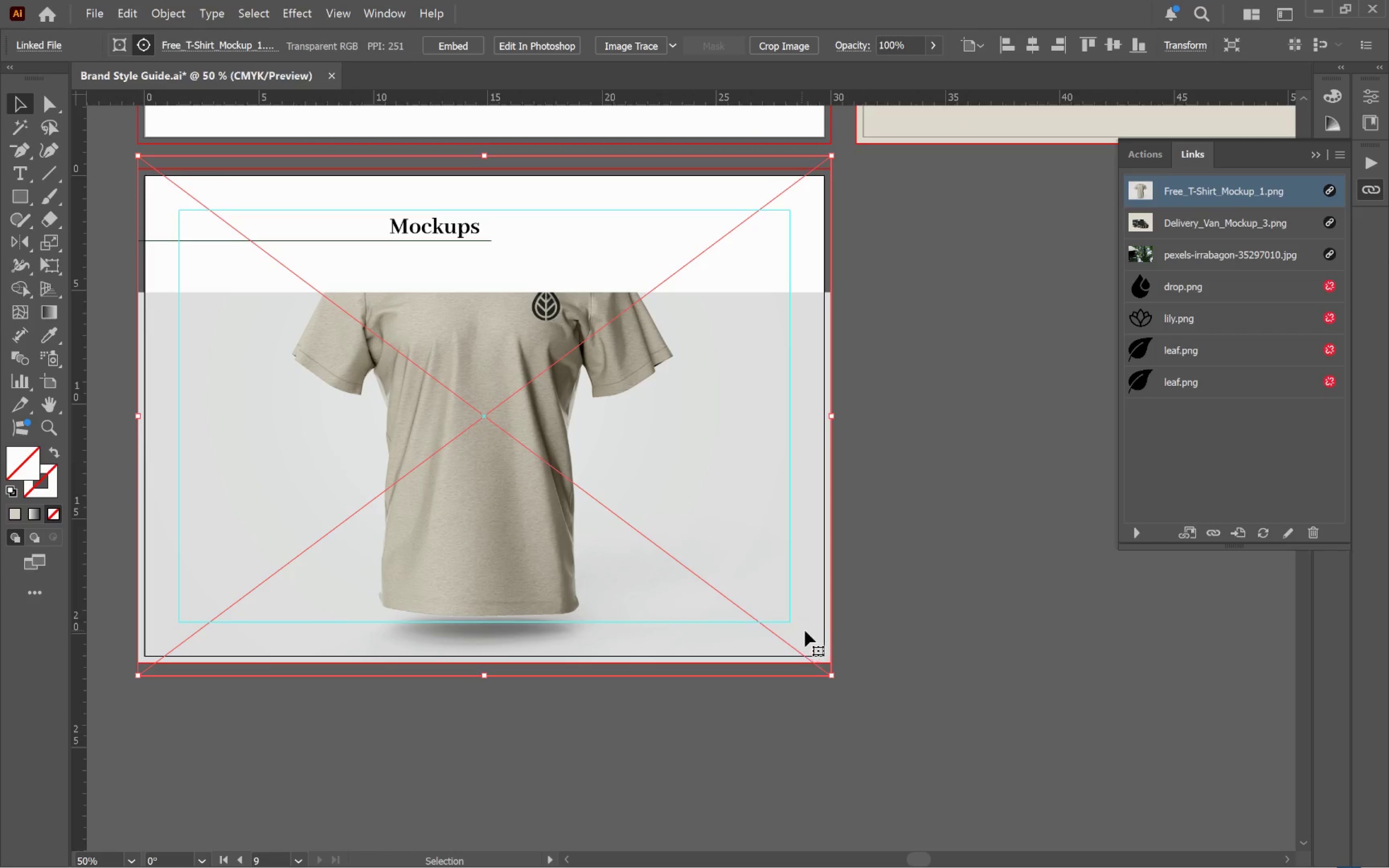 
left_click_drag(start_coordinate=[860, 613], to_coordinate=[895, 587])
 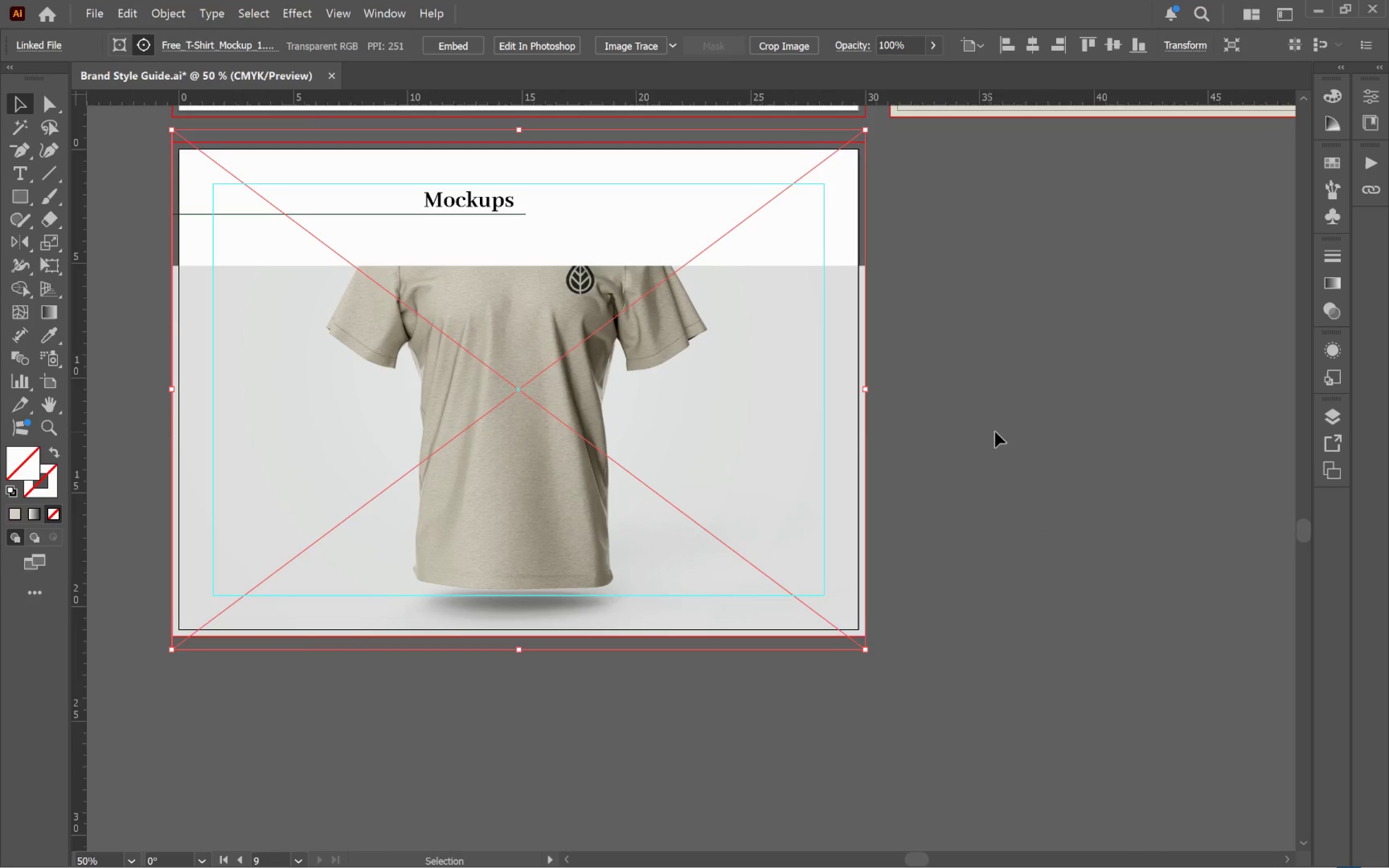 
left_click([1015, 433])
 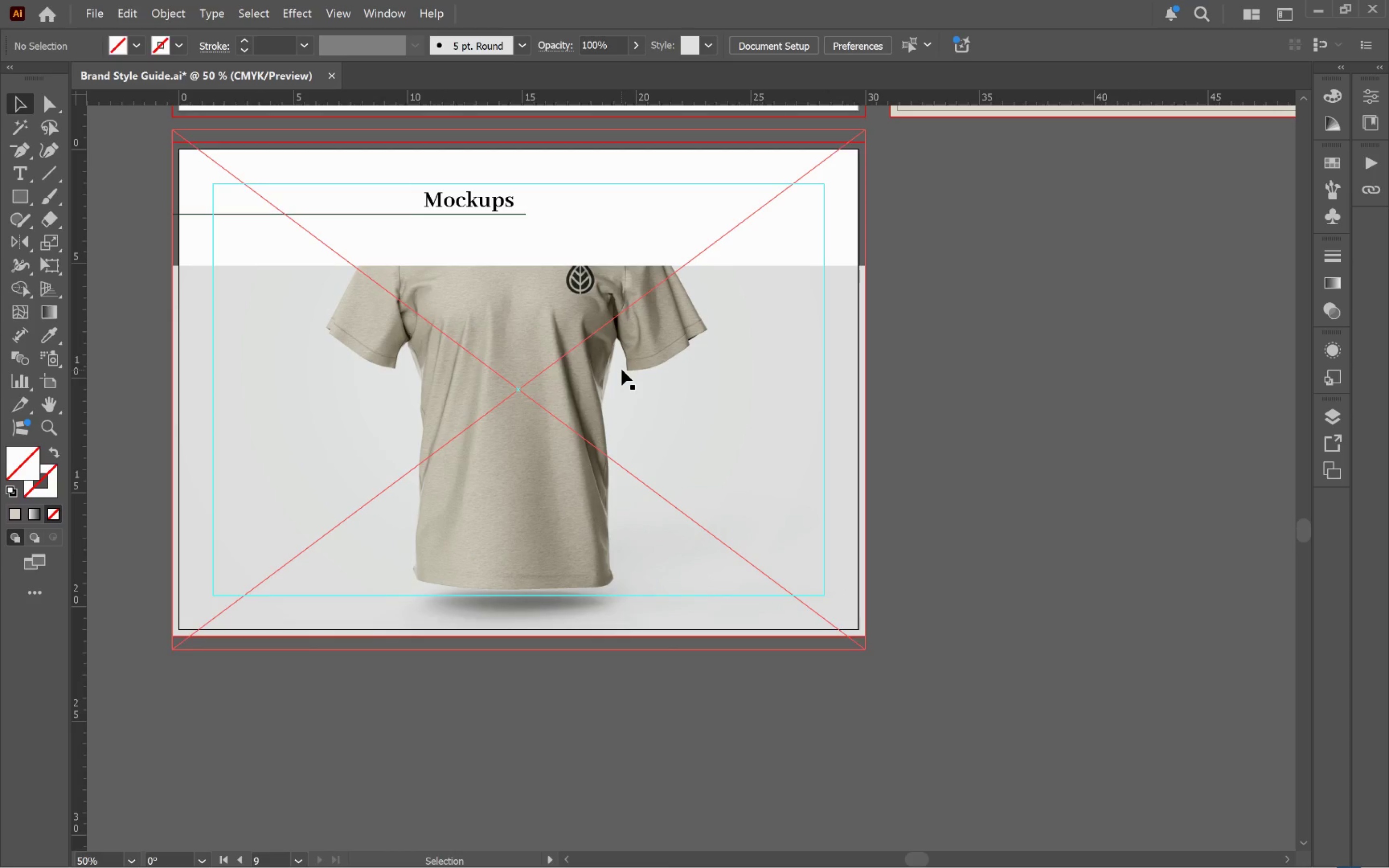 
left_click([624, 367])
 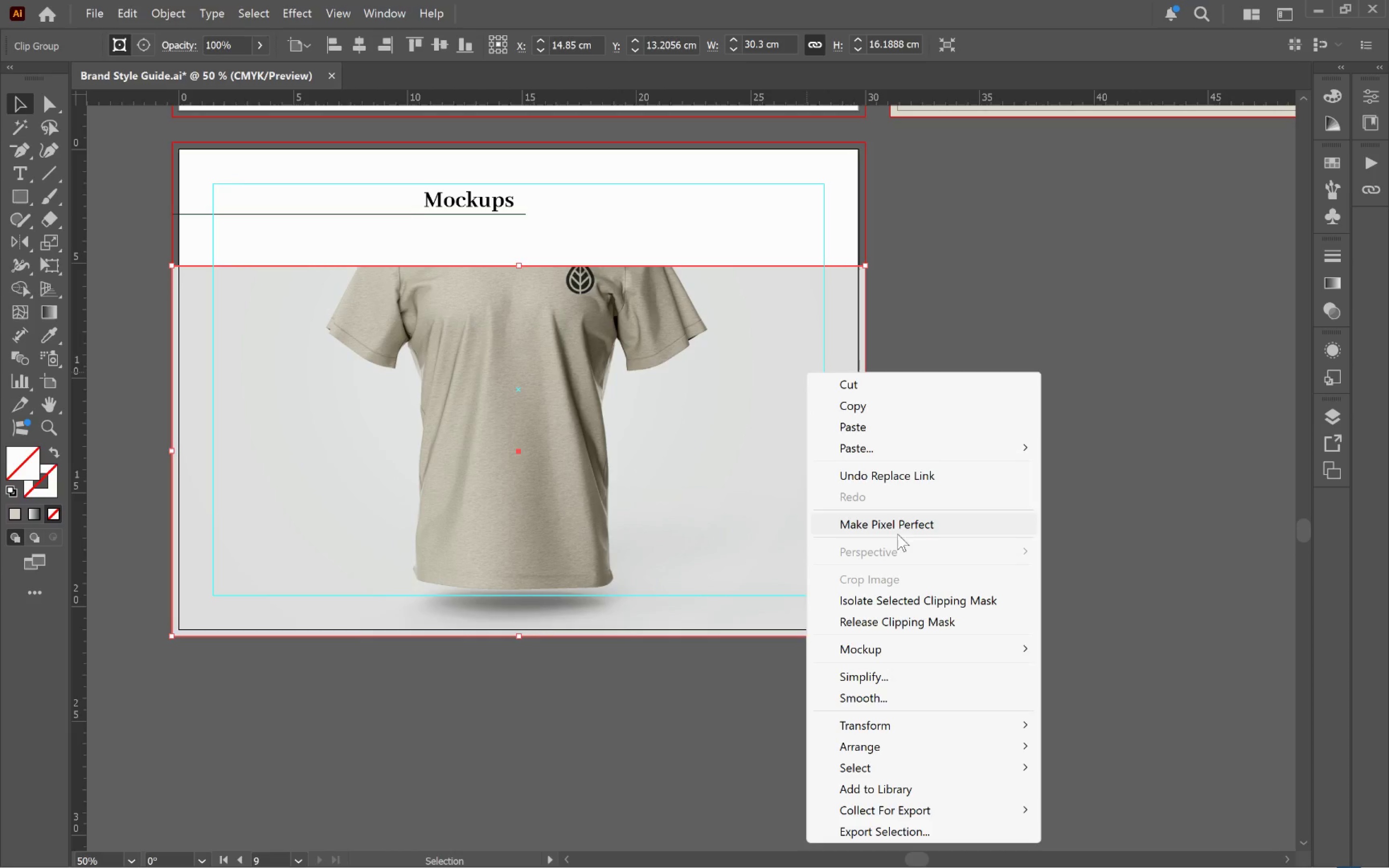 
left_click([980, 624])
 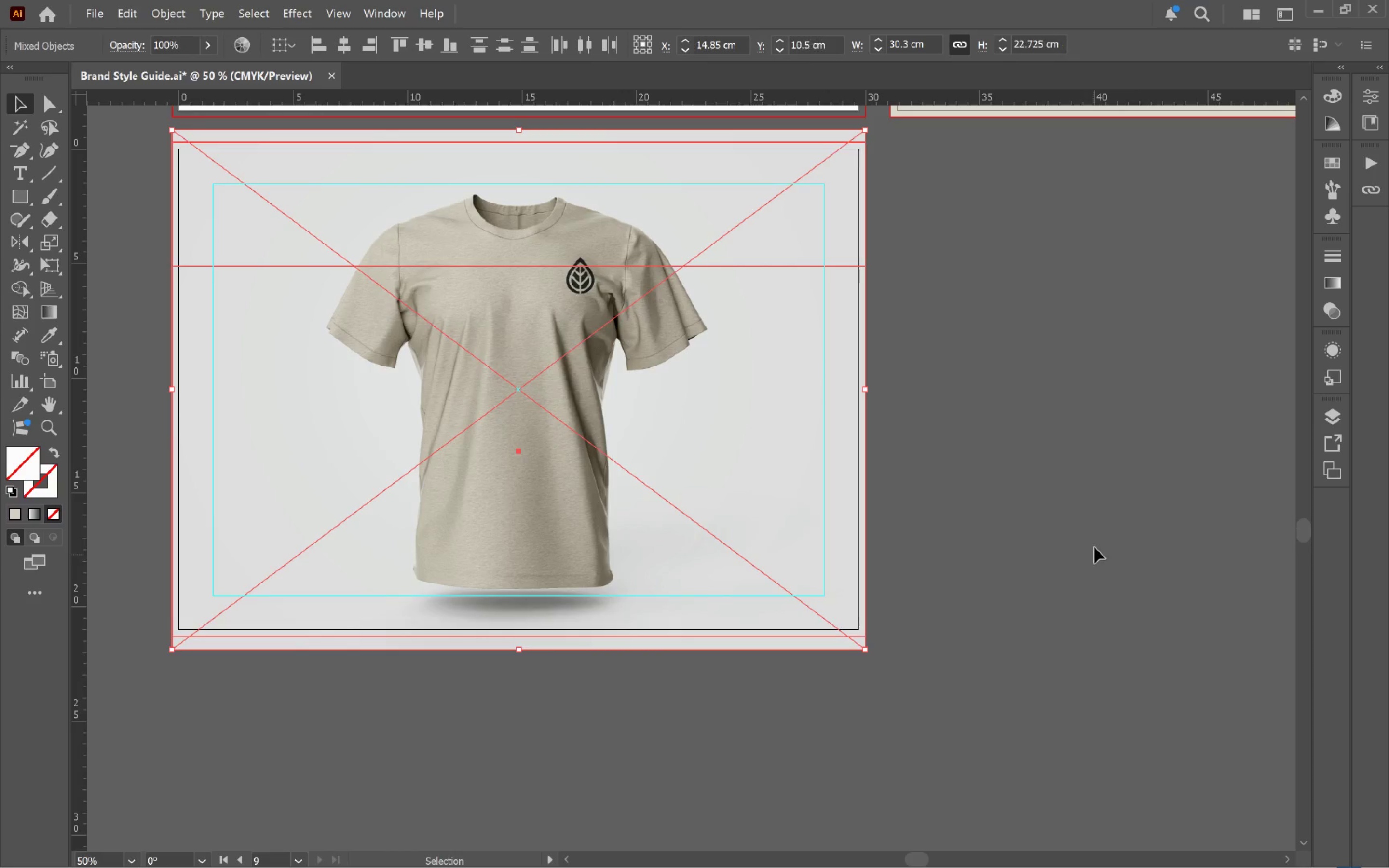 
left_click([1094, 541])
 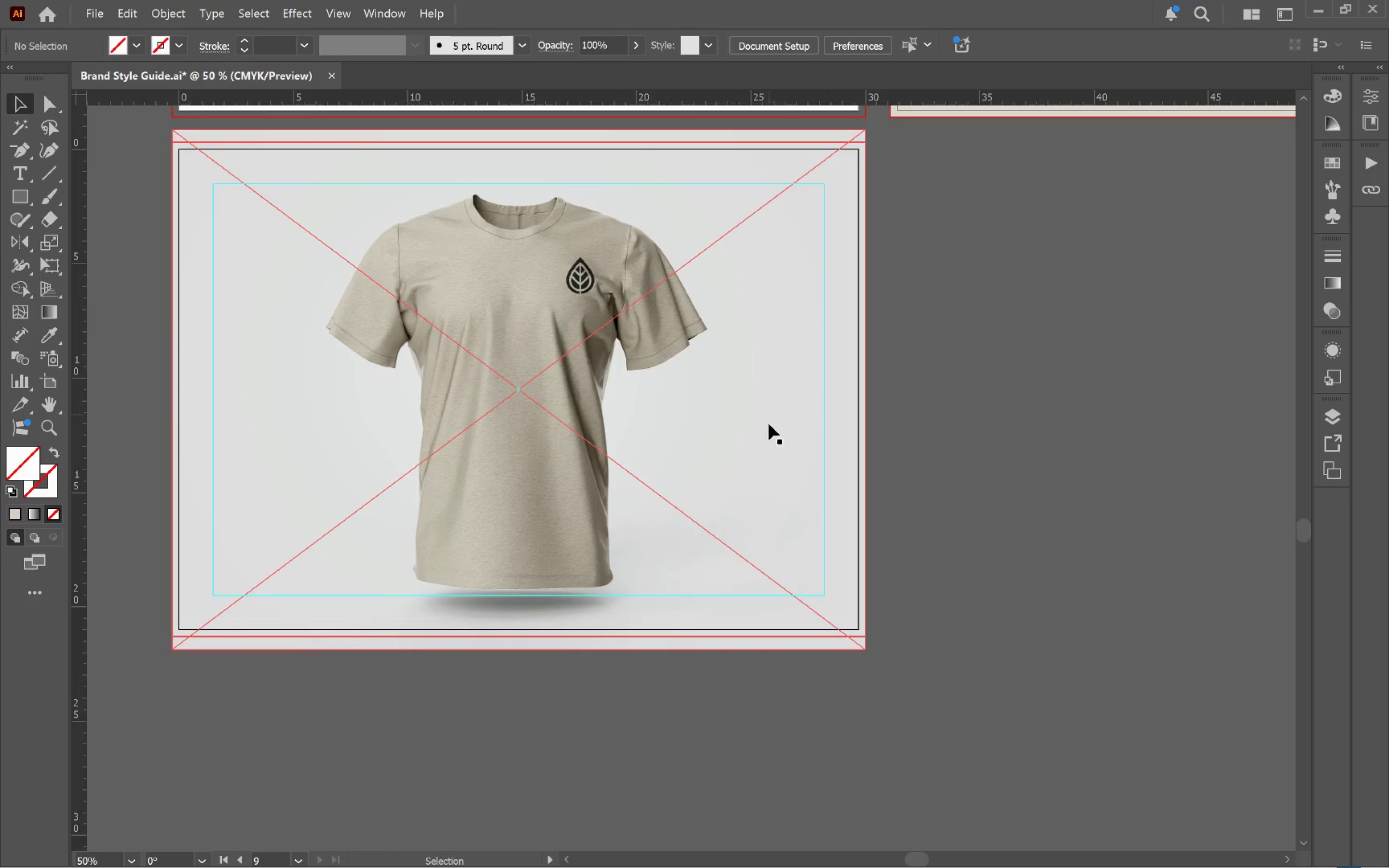 
left_click([1000, 482])
 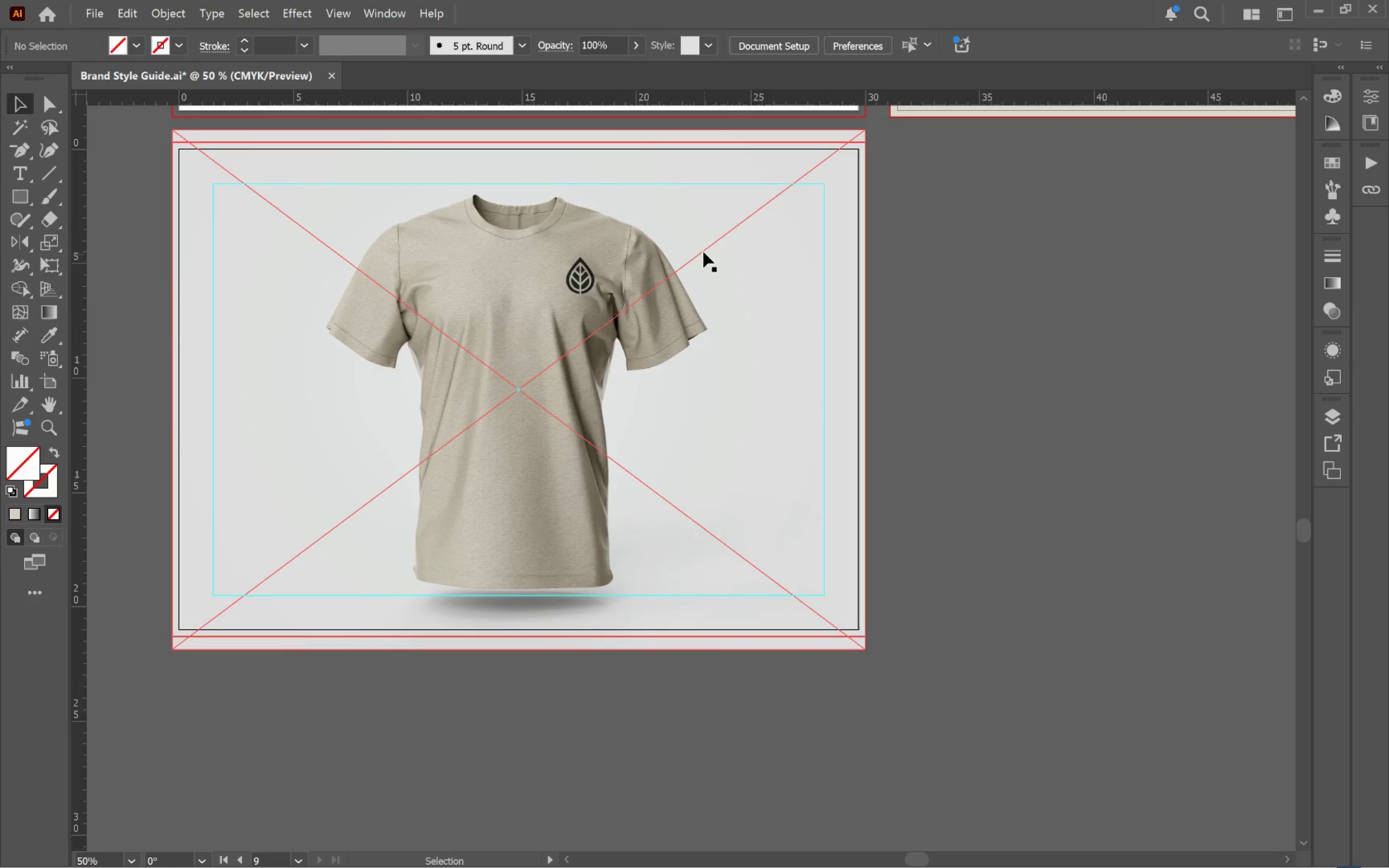 
left_click_drag(start_coordinate=[702, 245], to_coordinate=[924, 398])
 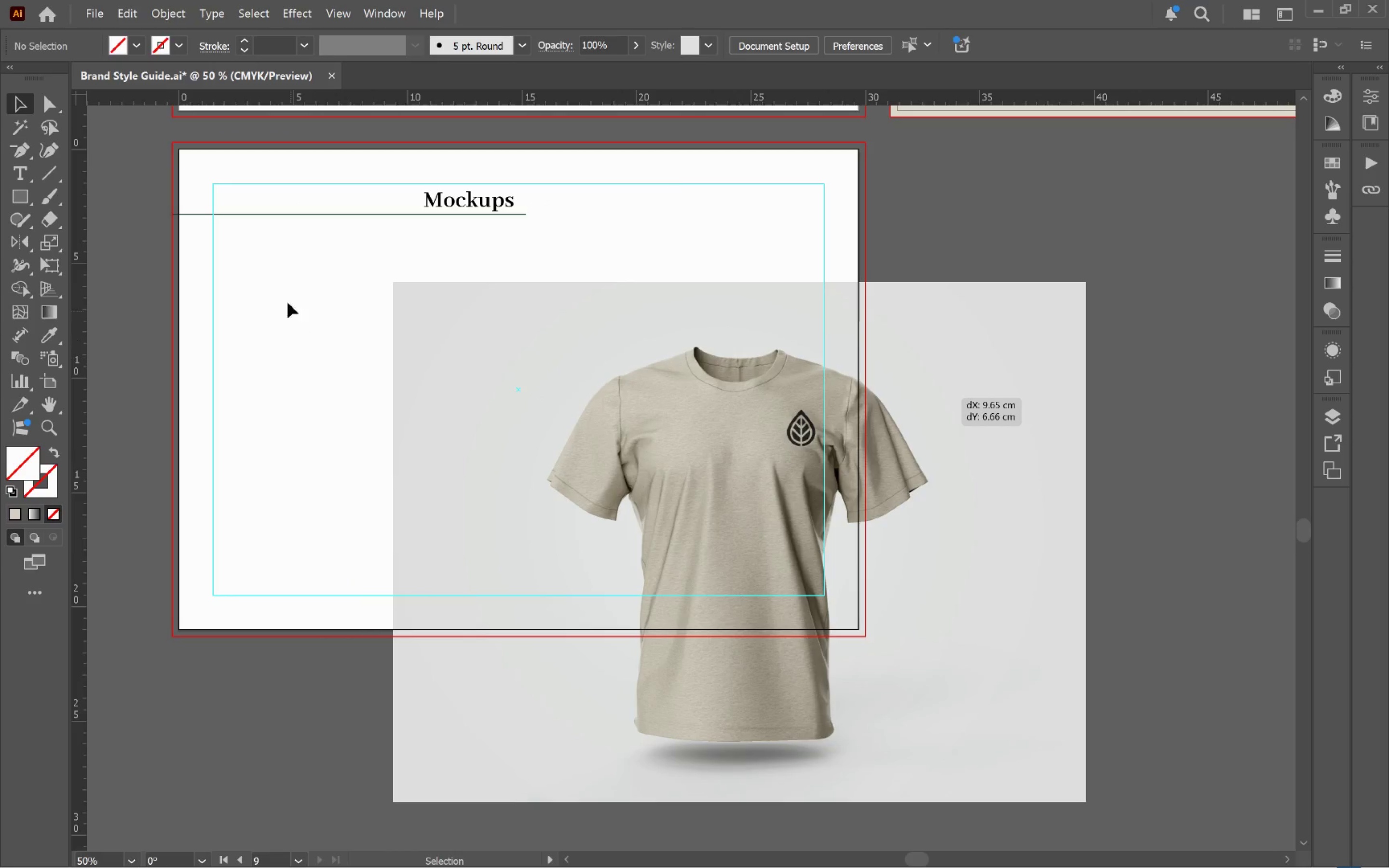 
left_click_drag(start_coordinate=[276, 279], to_coordinate=[351, 491])
 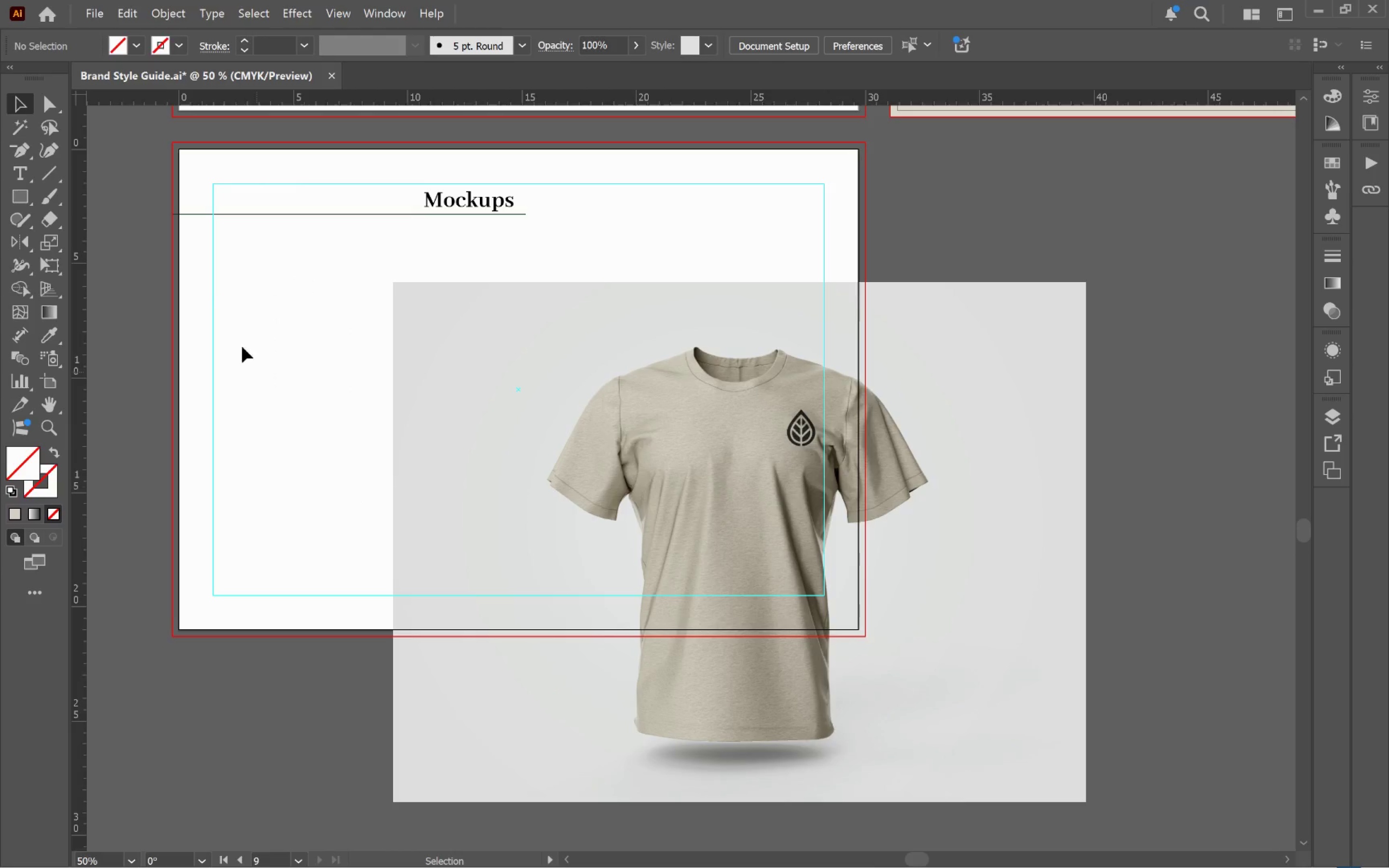 
left_click_drag(start_coordinate=[209, 269], to_coordinate=[355, 624])
 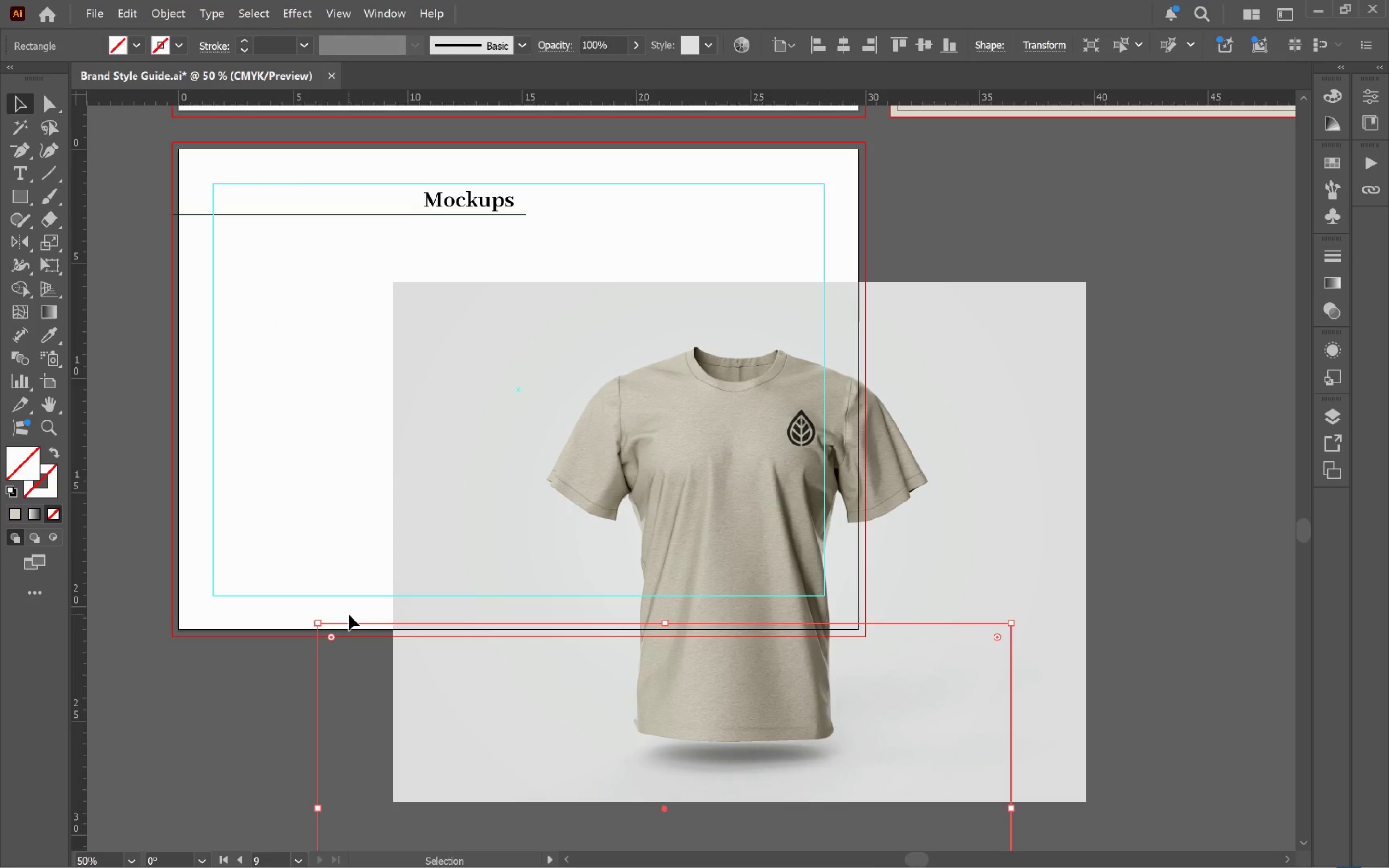 
key(Control+Z)
 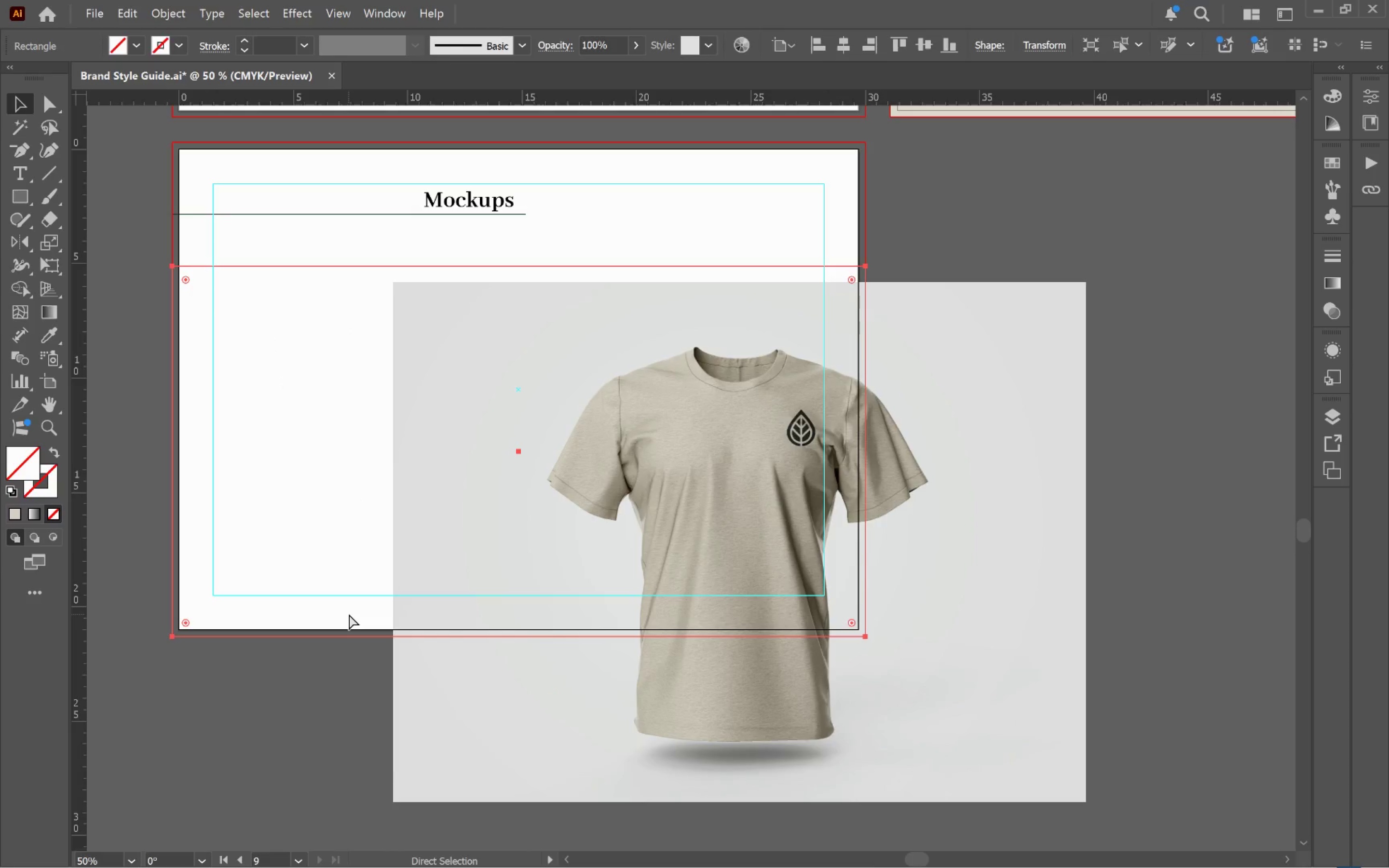 
key(Control+Z)
 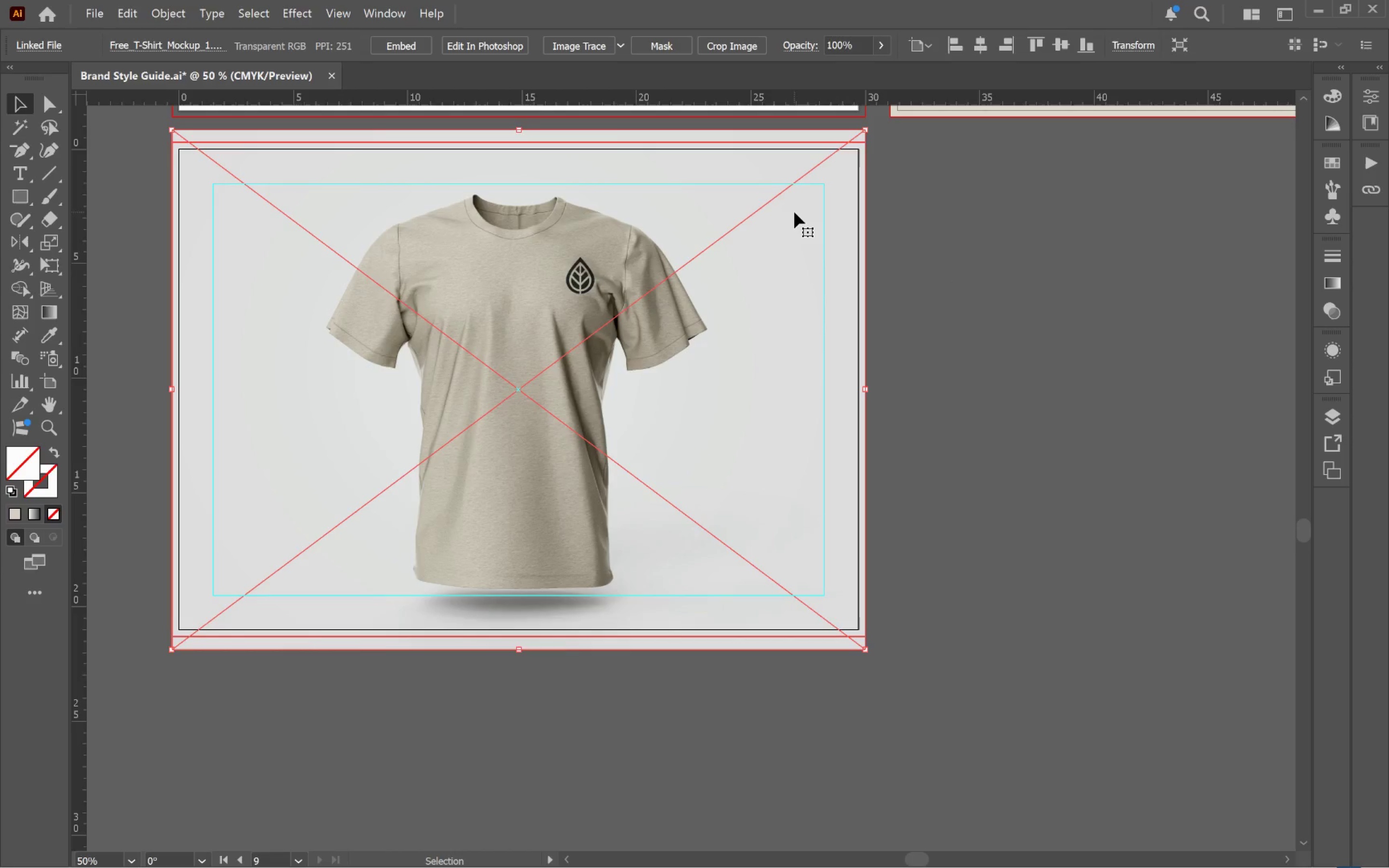 
left_click([797, 203])
 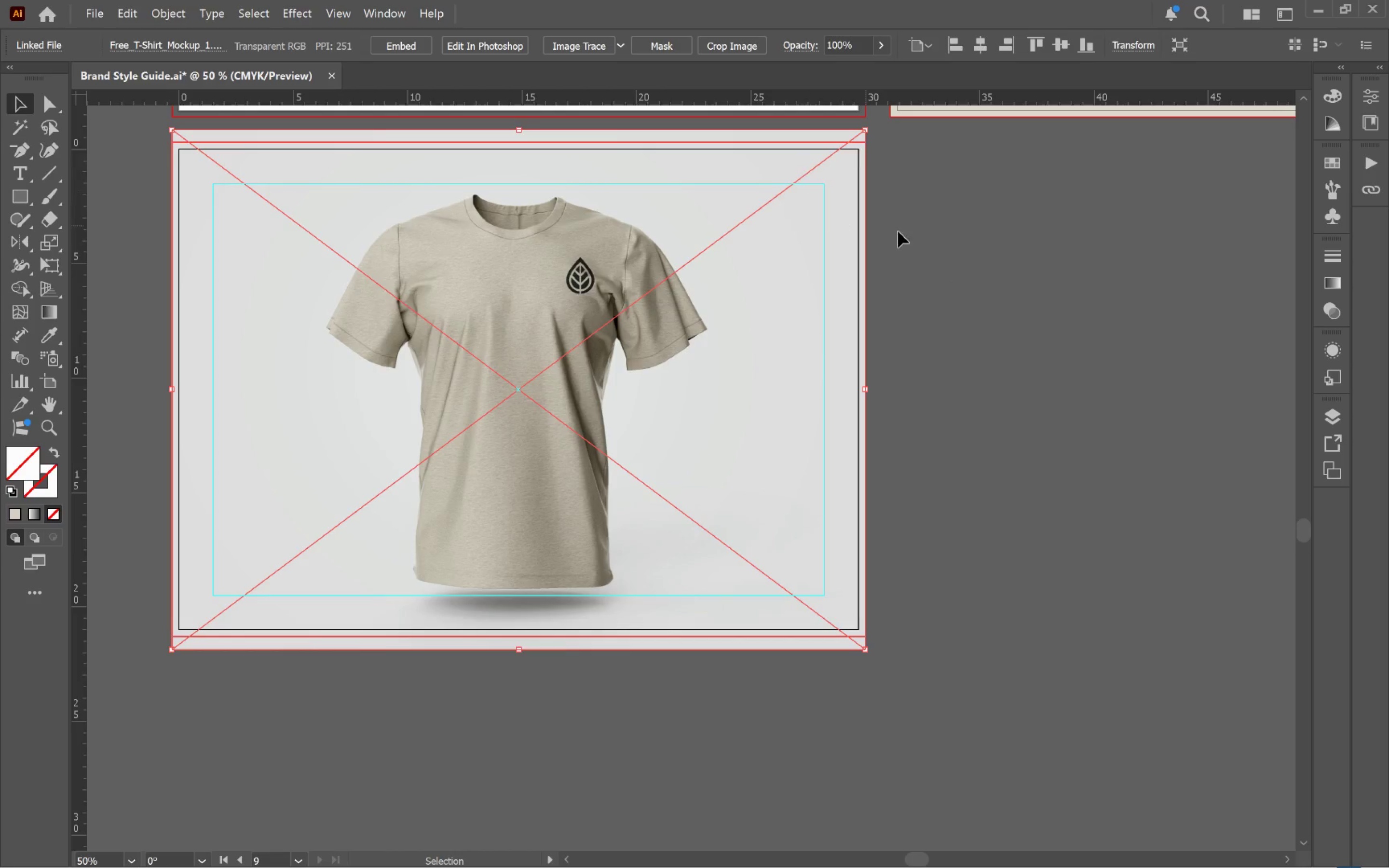 
left_click([924, 232])
 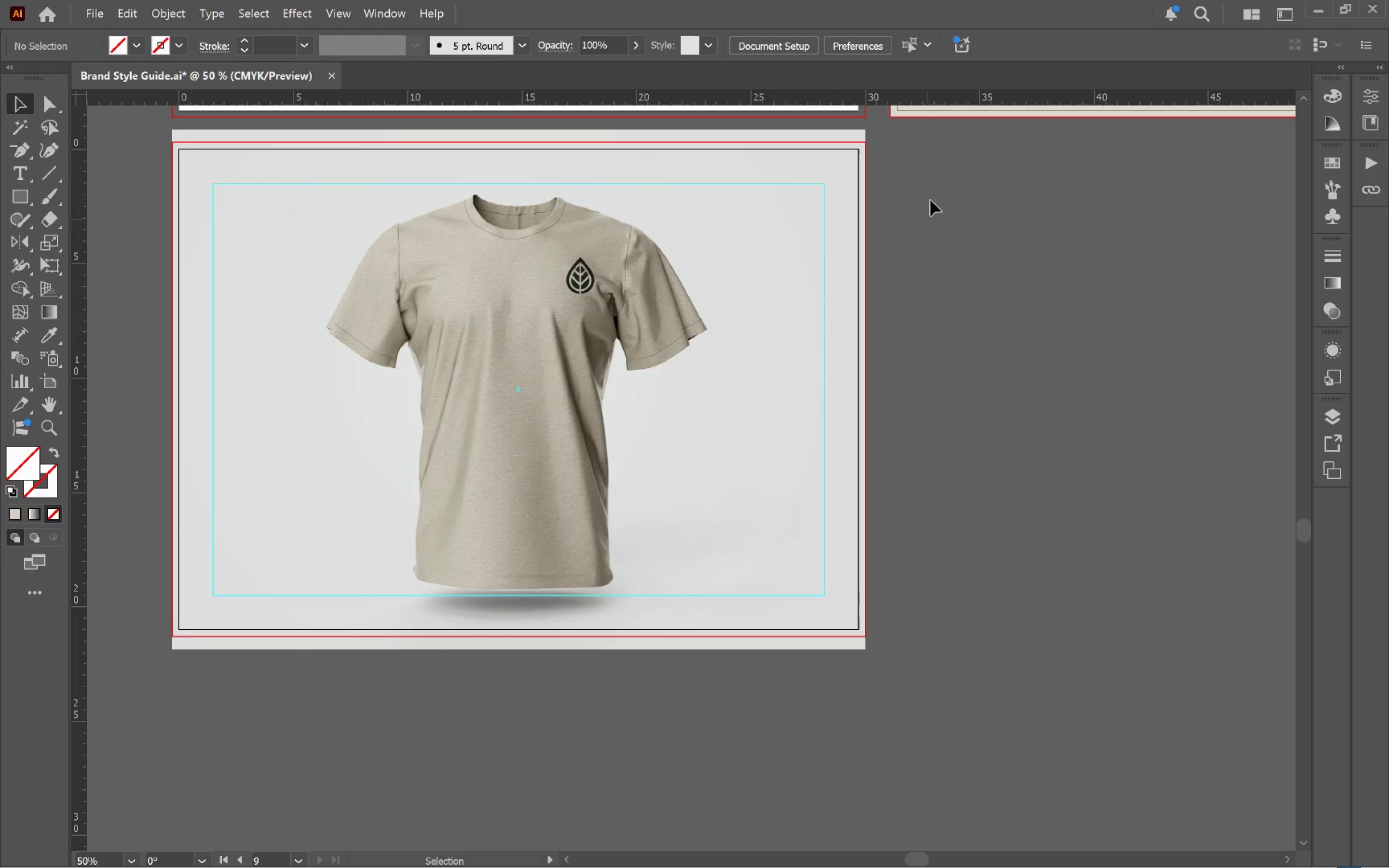 
left_click_drag(start_coordinate=[930, 191], to_coordinate=[732, 323])
 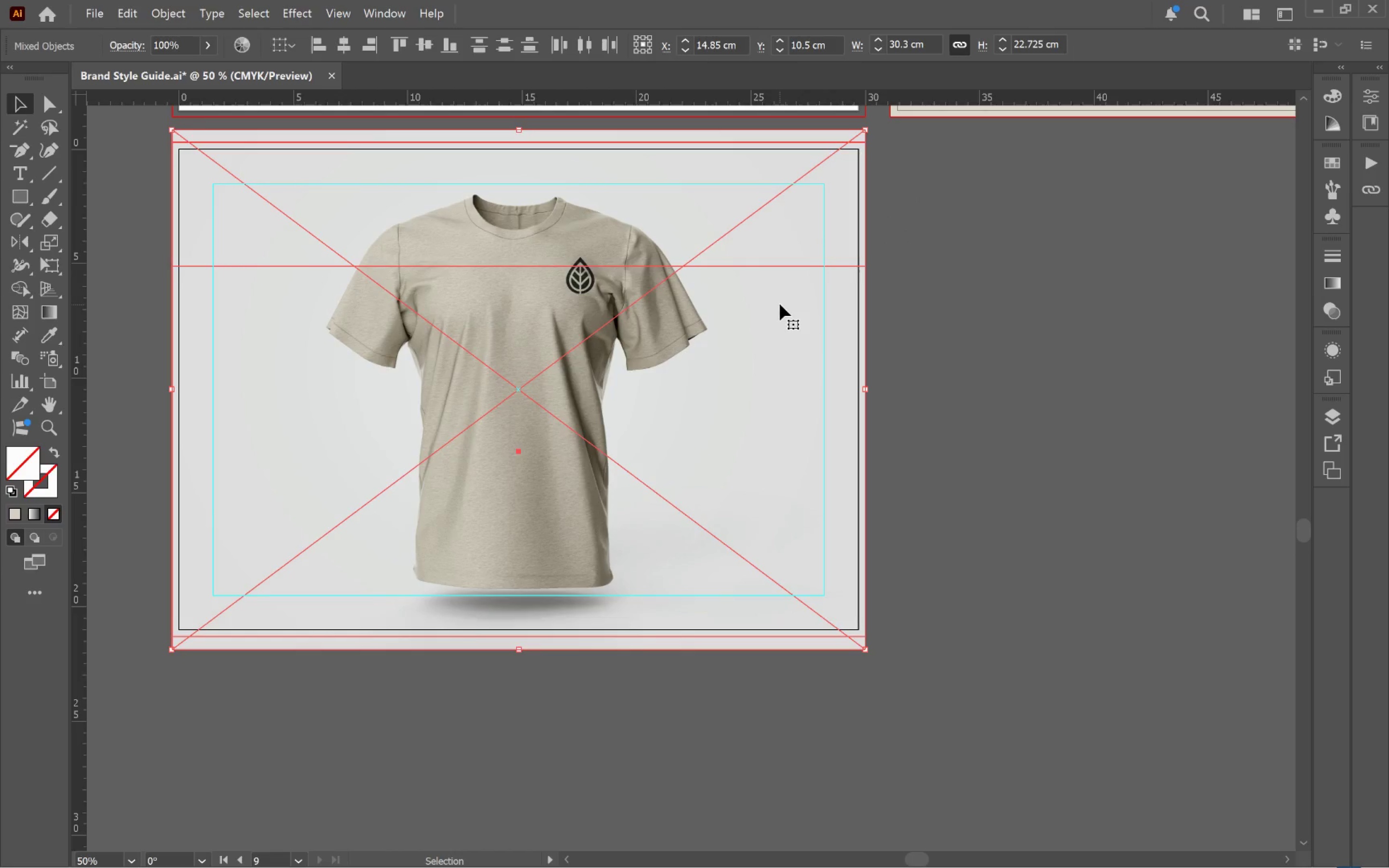 
right_click([780, 304])
 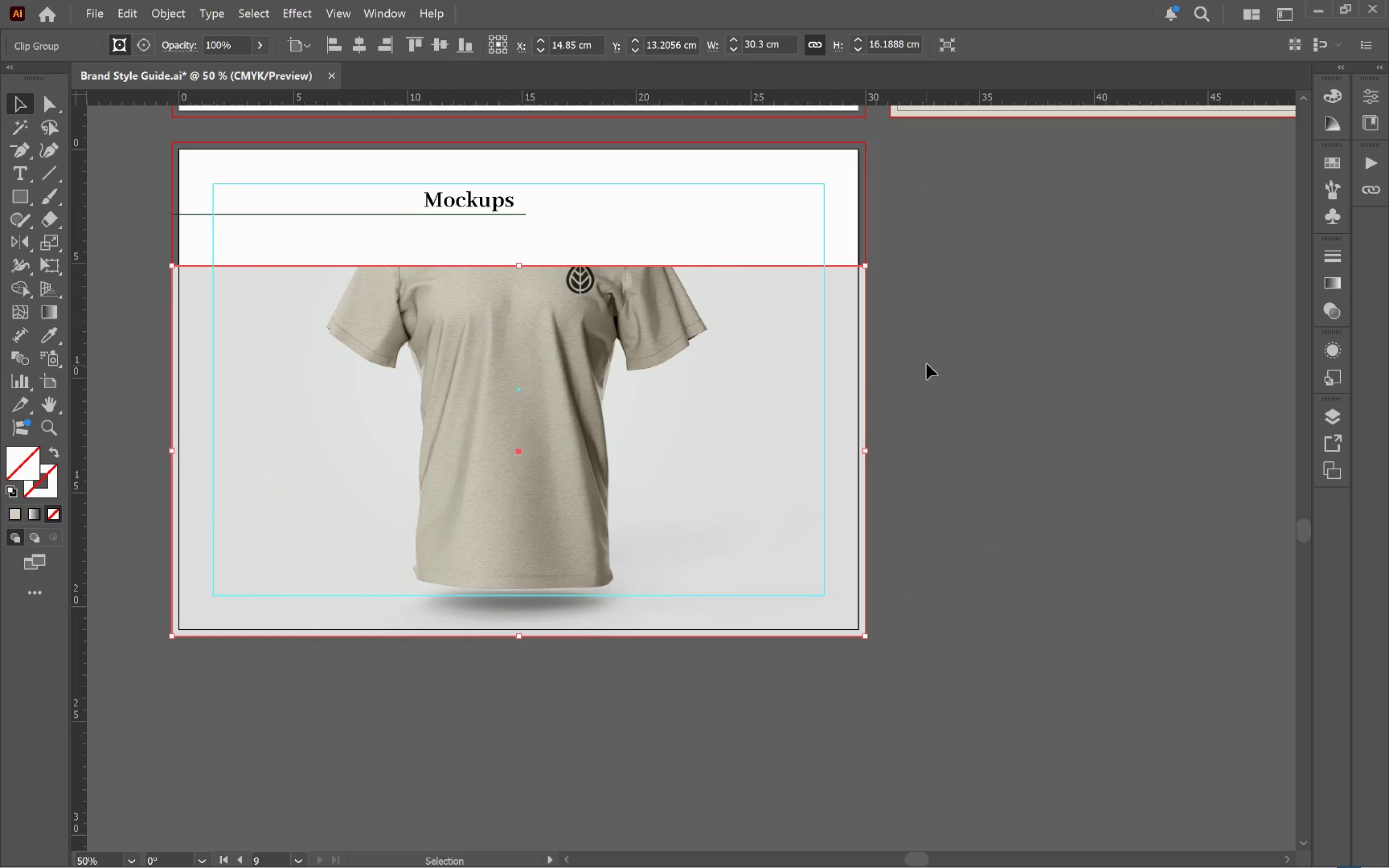 
double_click([774, 296])
 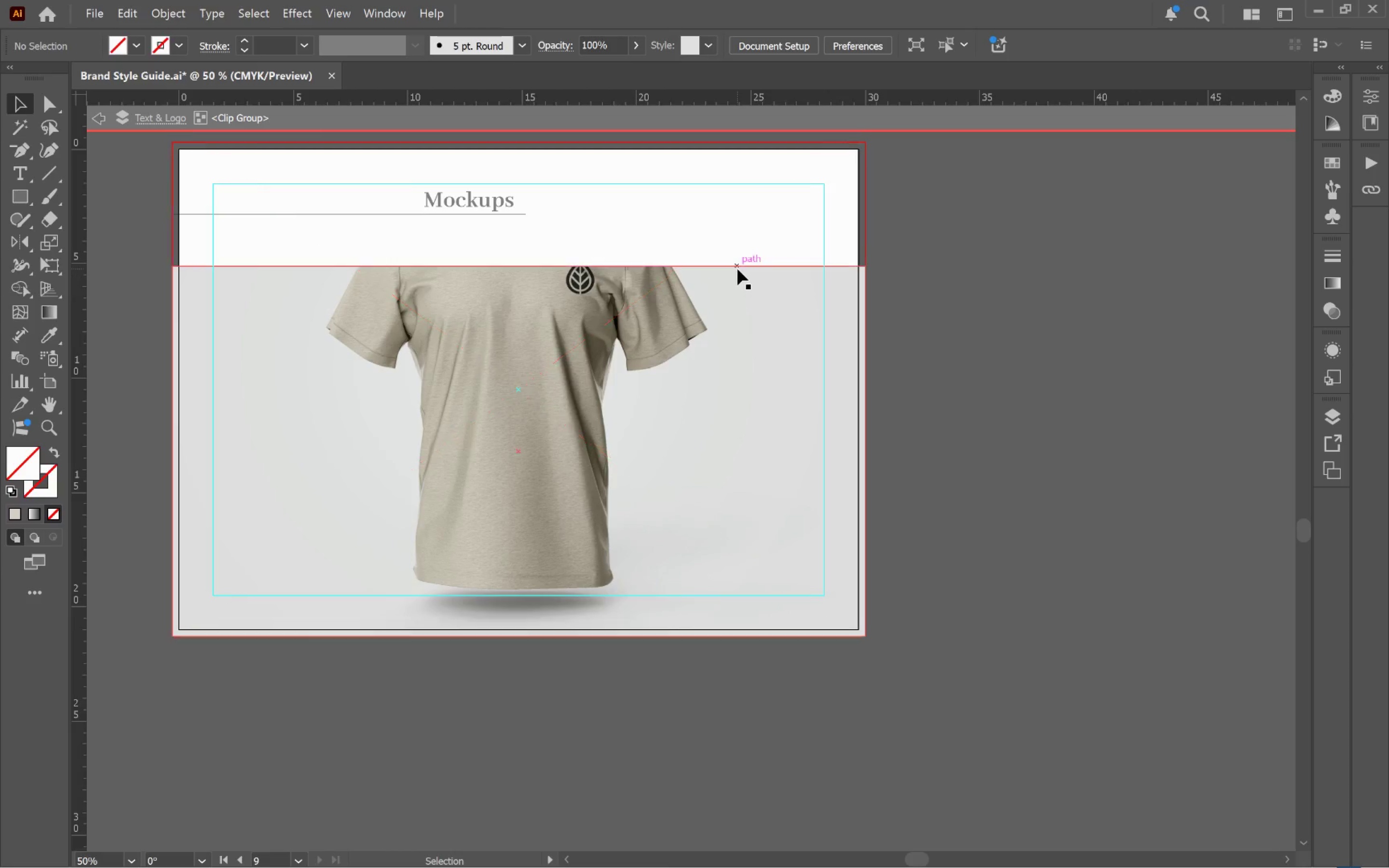 
left_click([738, 267])
 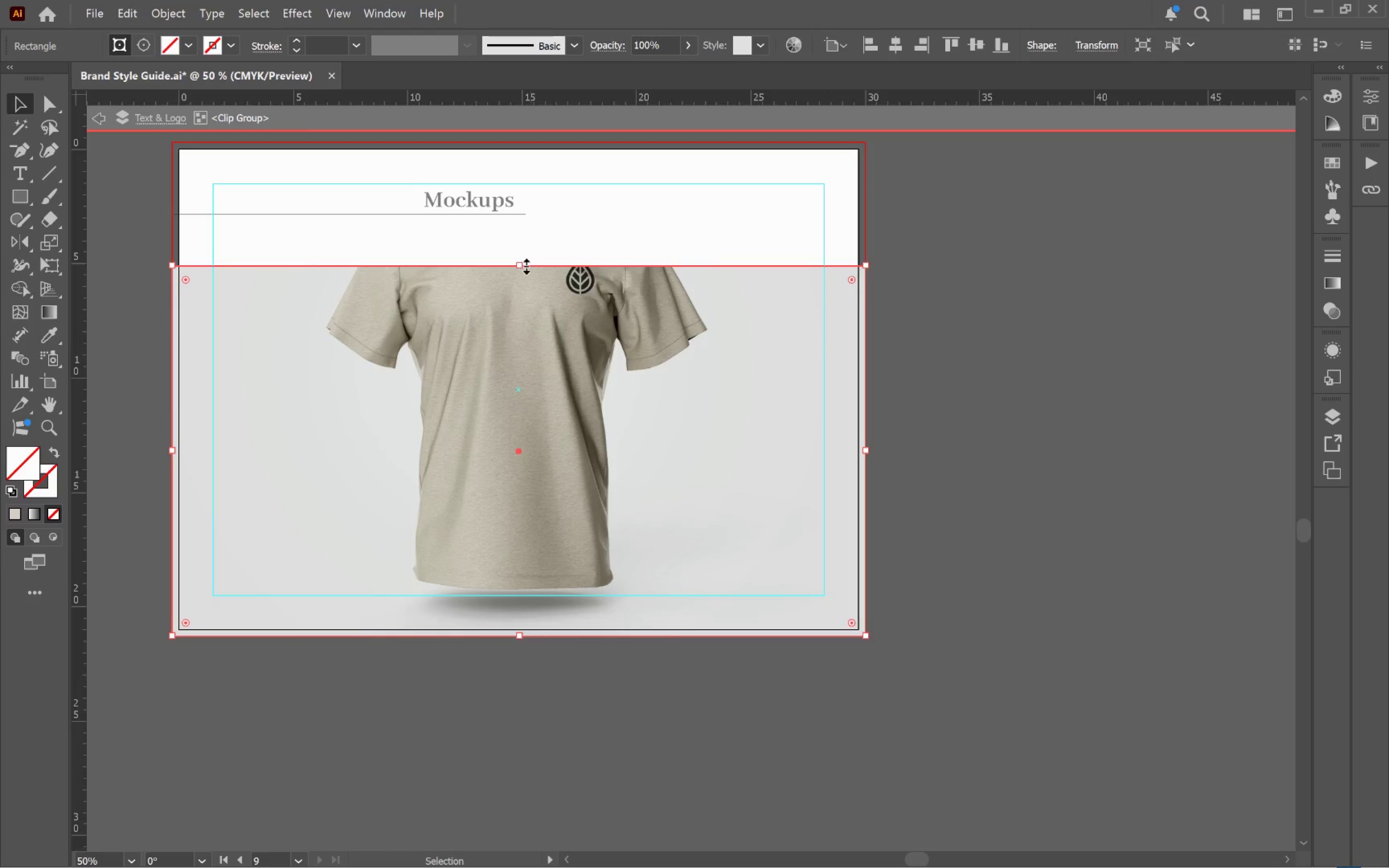 
left_click_drag(start_coordinate=[523, 264], to_coordinate=[550, 141])
 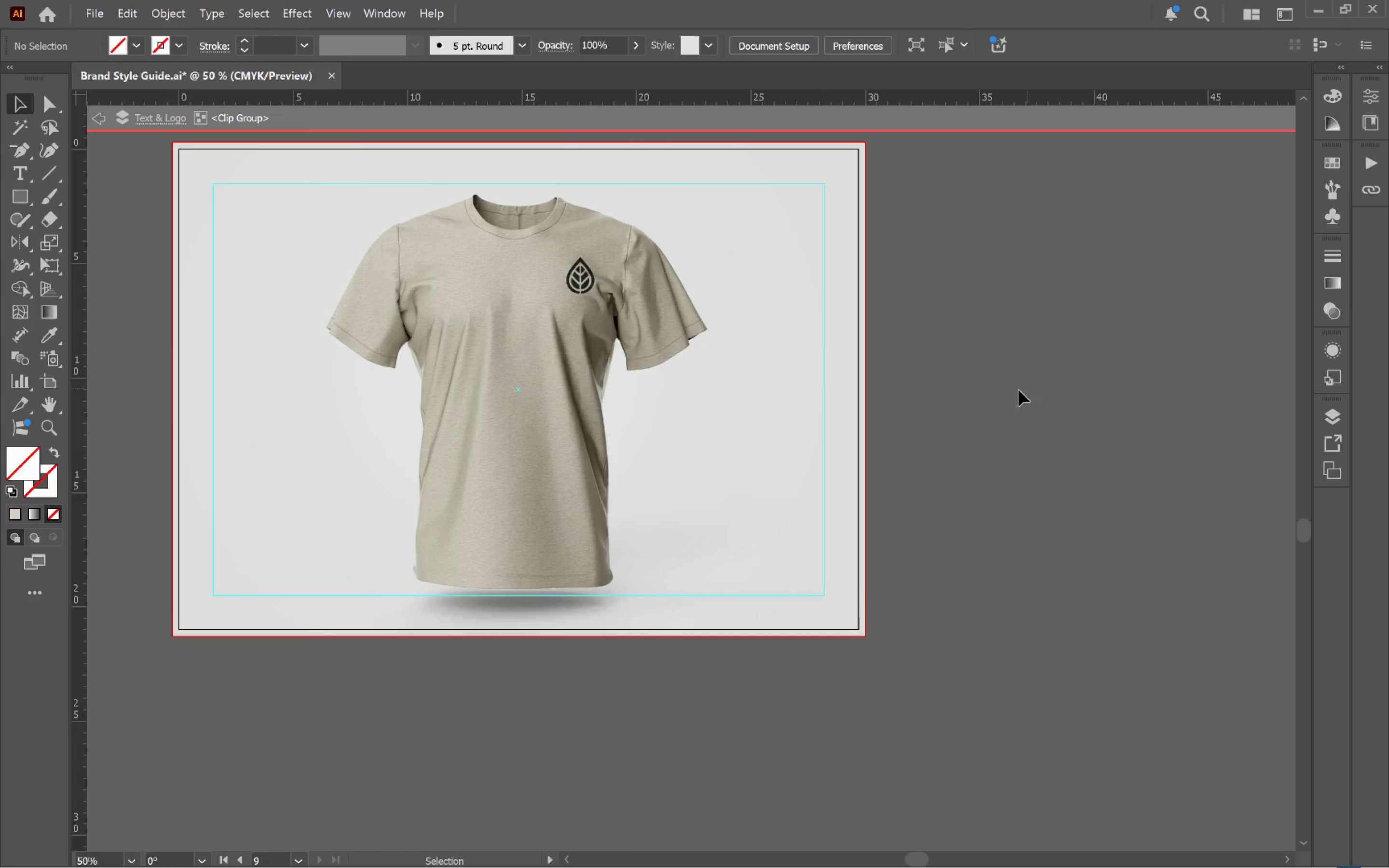 
double_click([971, 379])
 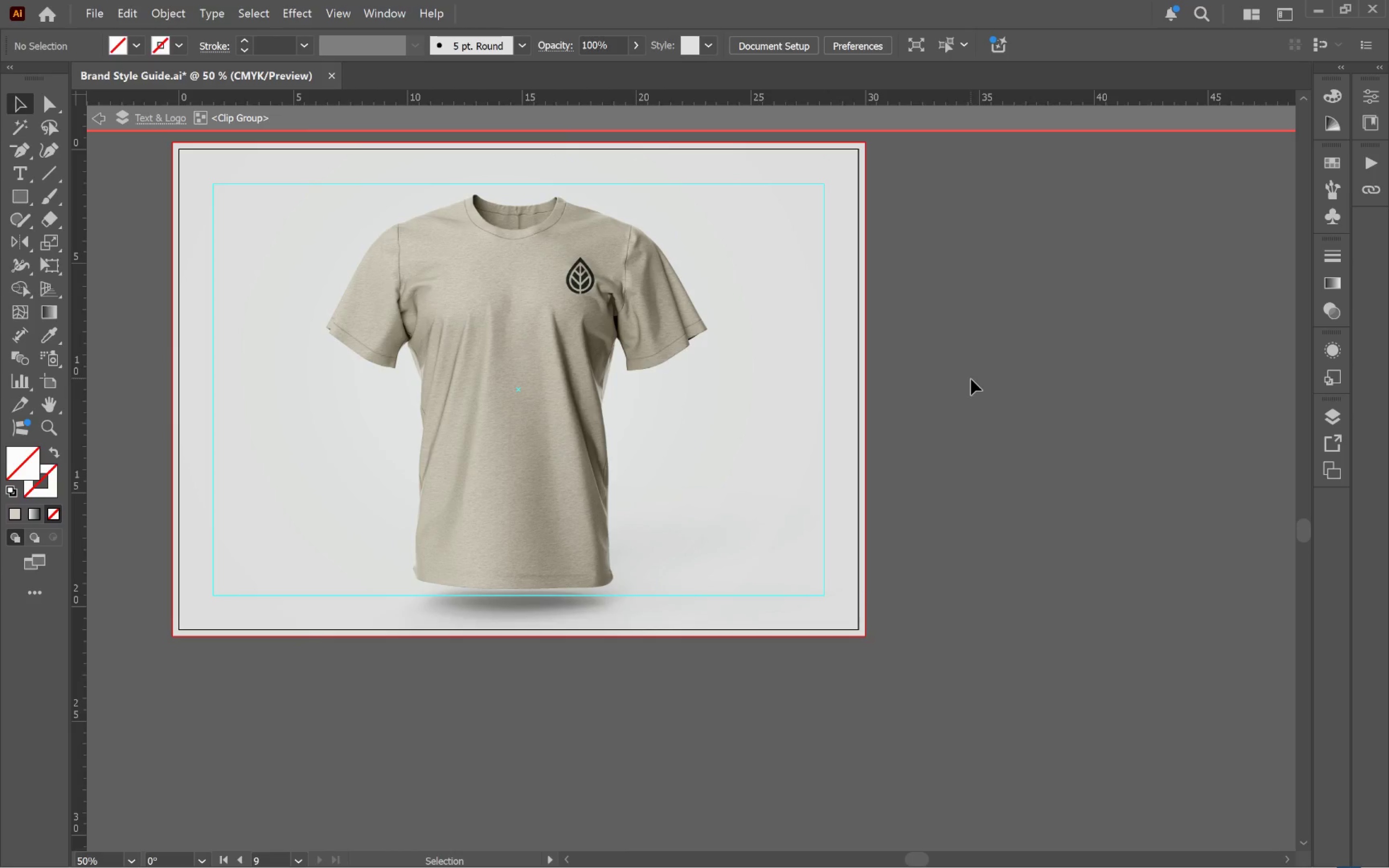 
triple_click([971, 379])
 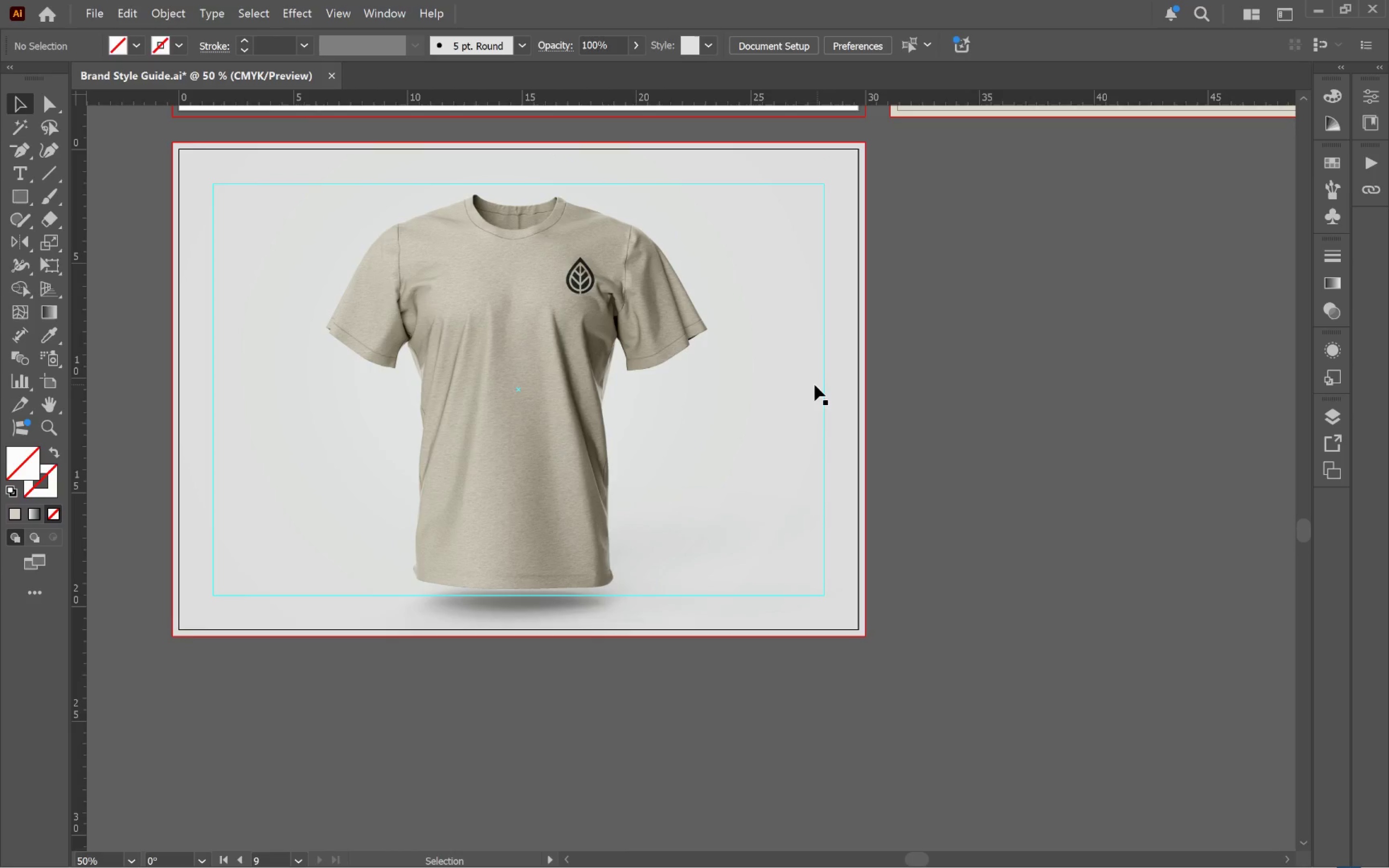 
left_click([807, 387])
 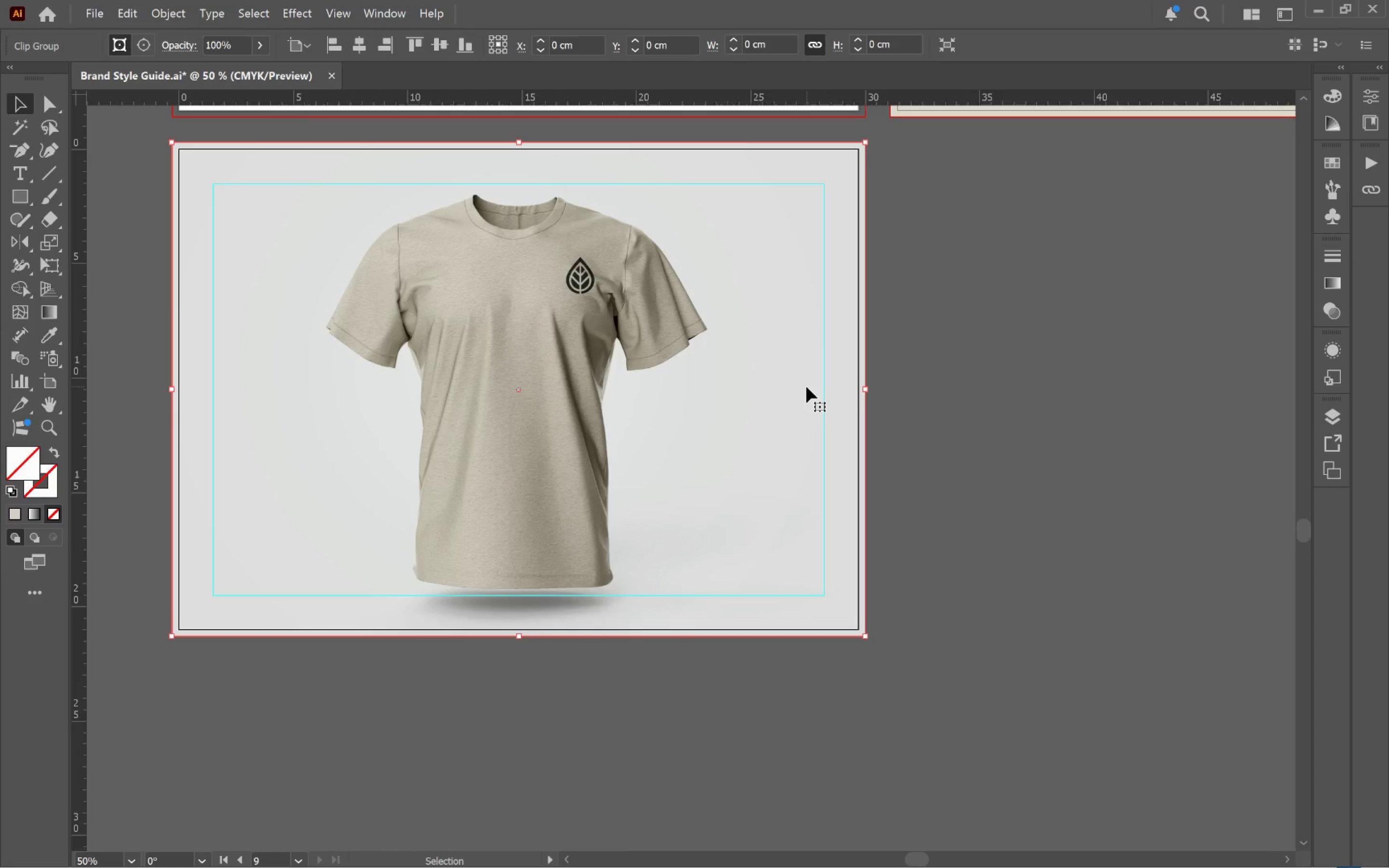 
key(Control+Shift+BracketLeft)
 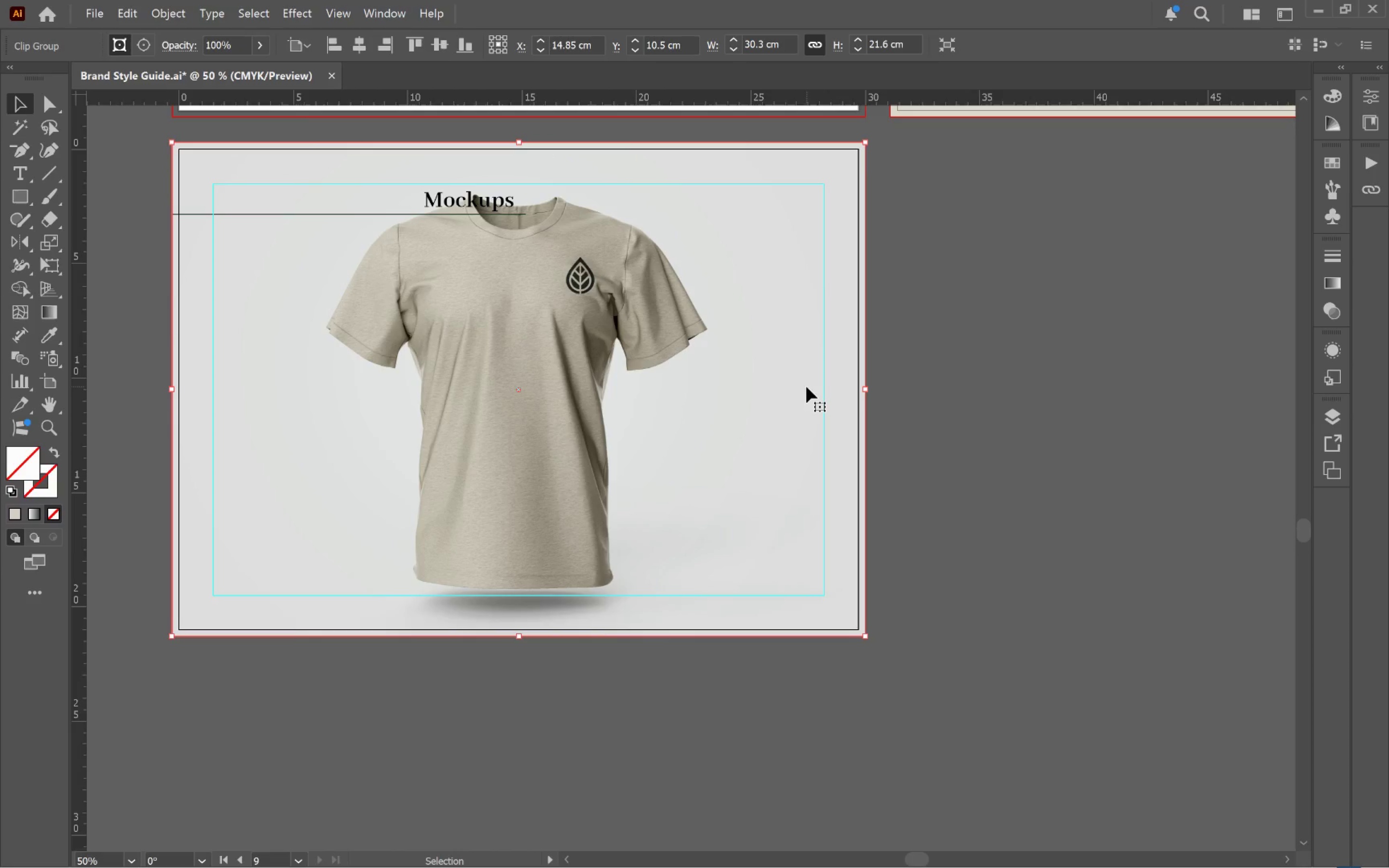 
wait(5.62)
 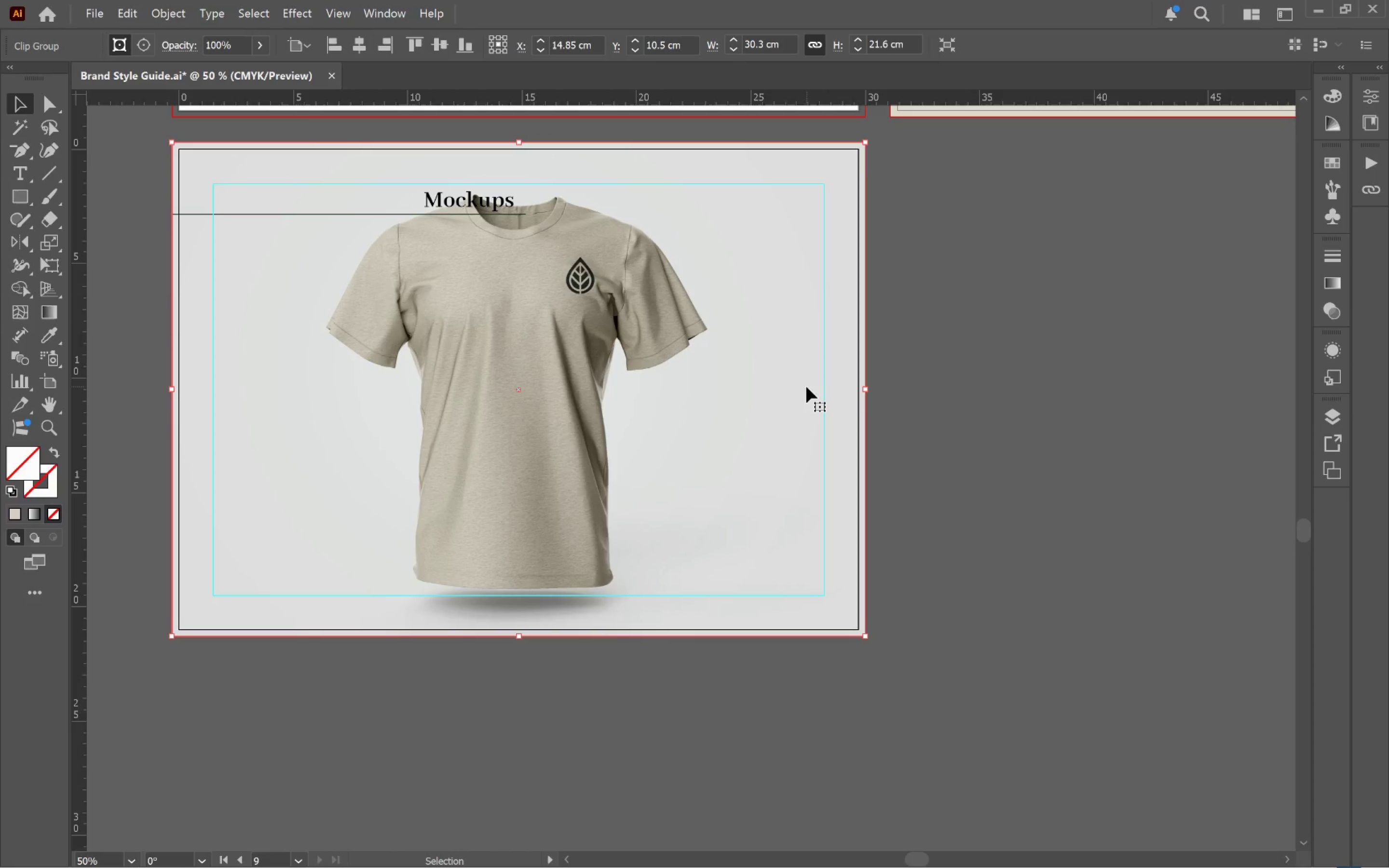 
key(Alt+Tab)
 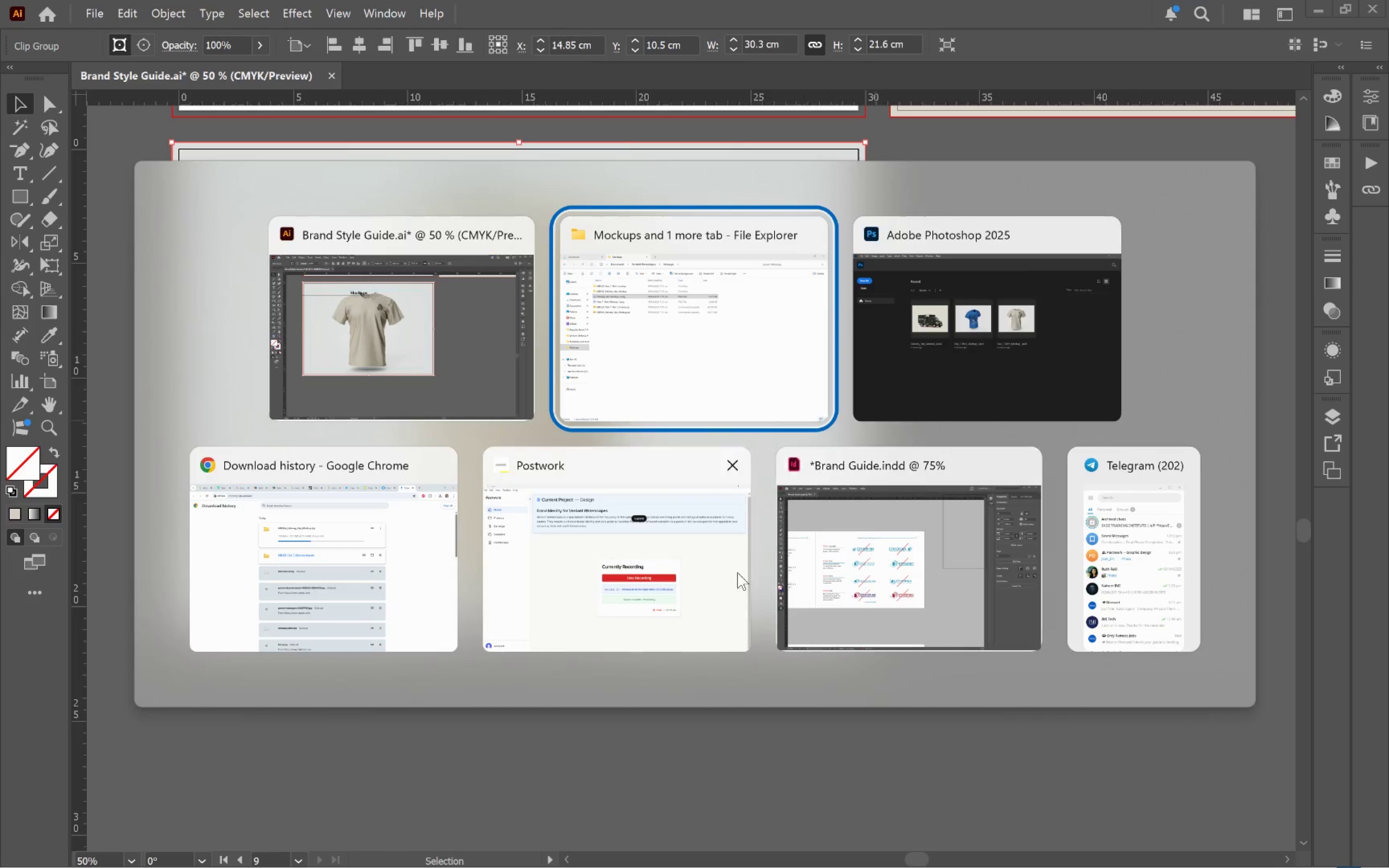 
left_click([596, 556])